 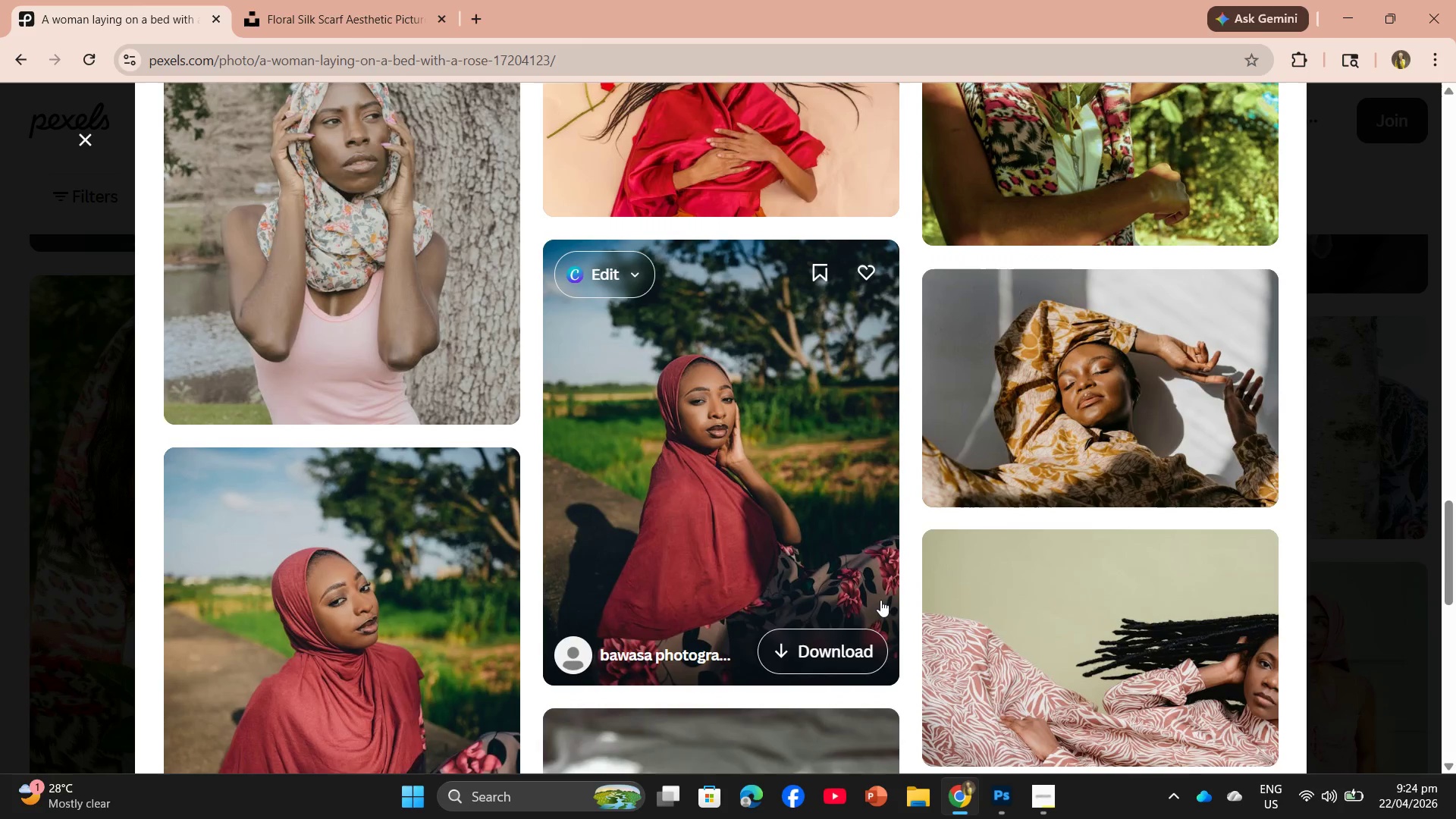 
scroll: coordinate [866, 556], scroll_direction: up, amount: 3.0
 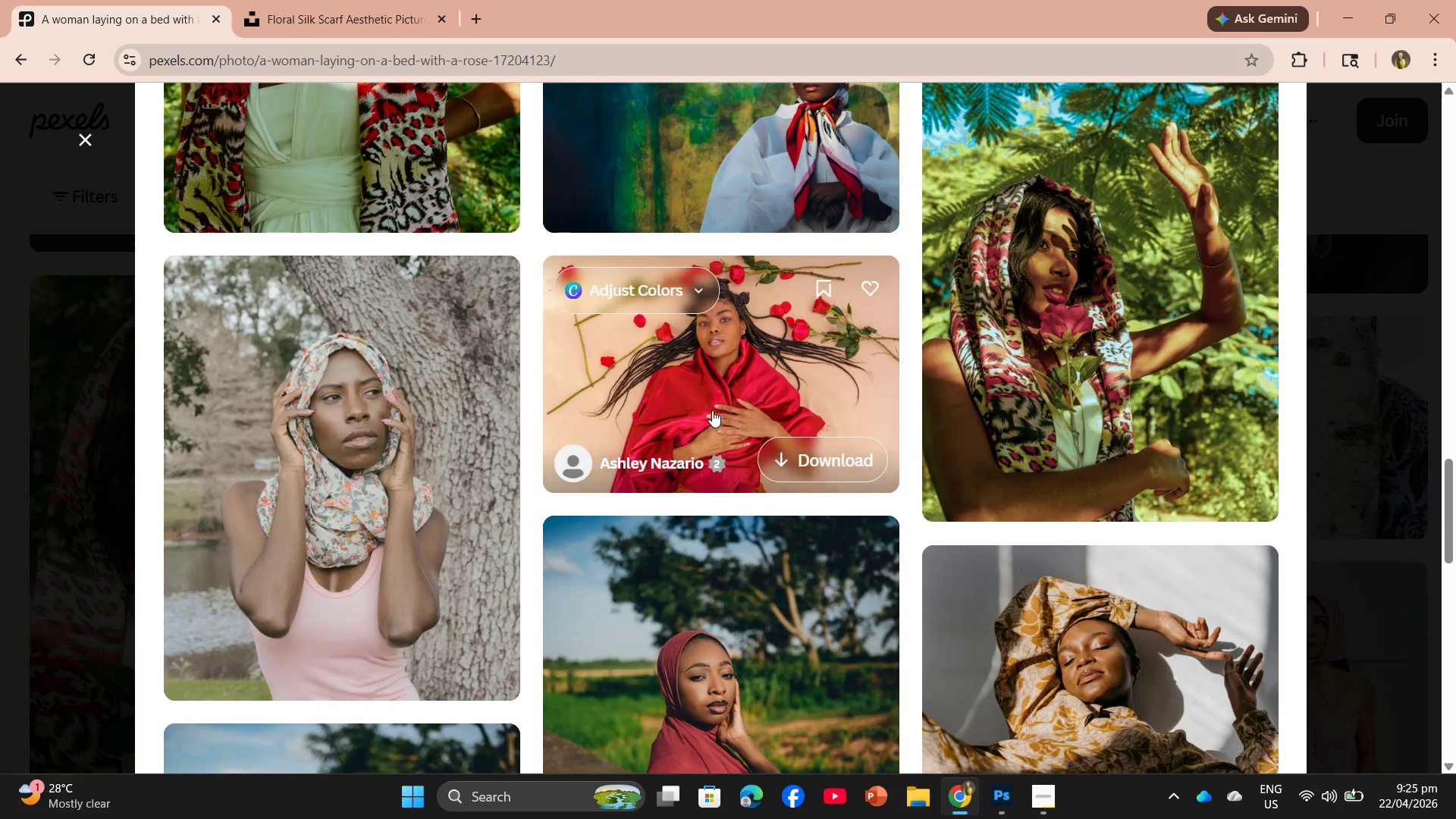 
left_click([712, 410])
 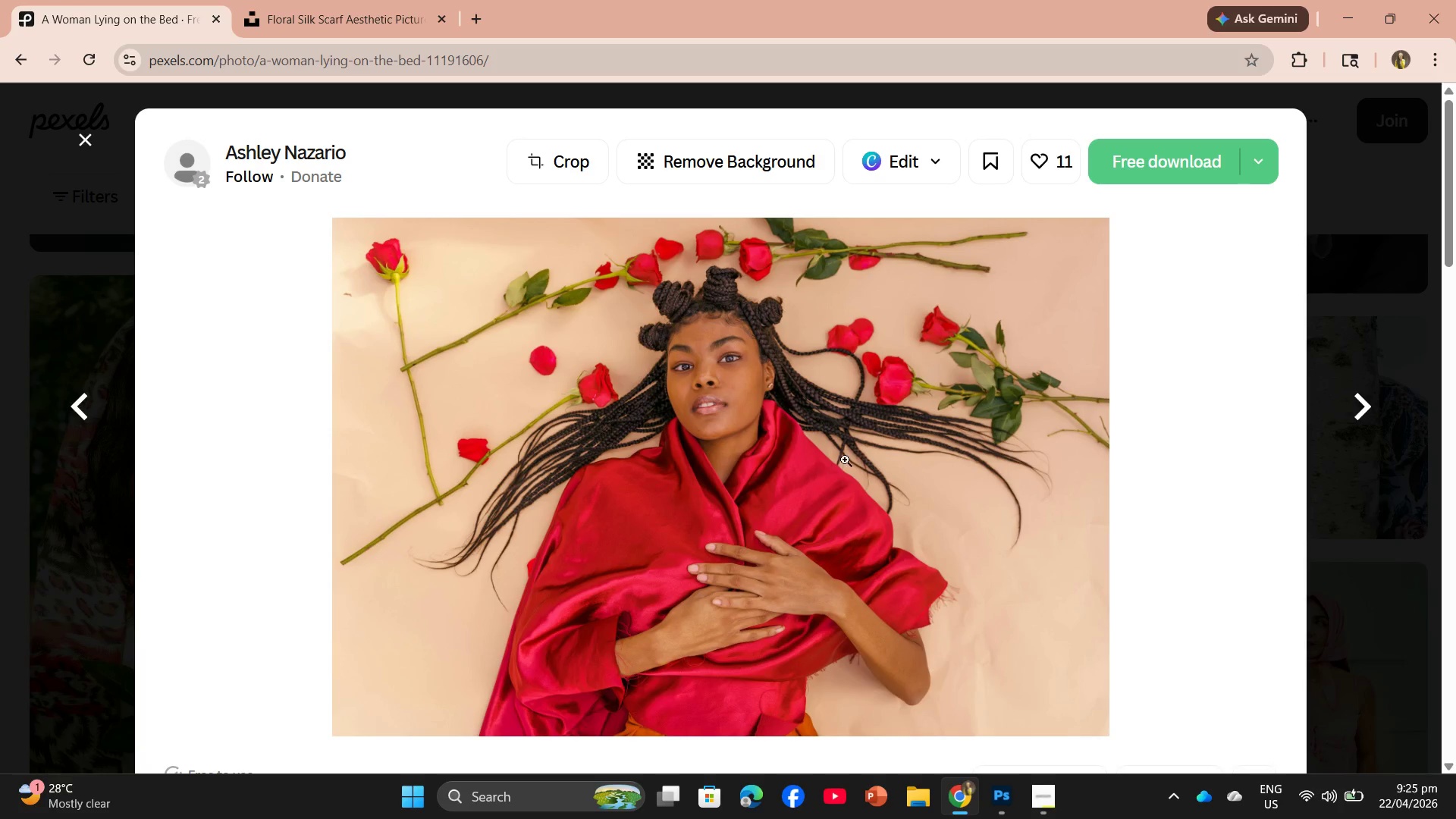 
wait(5.47)
 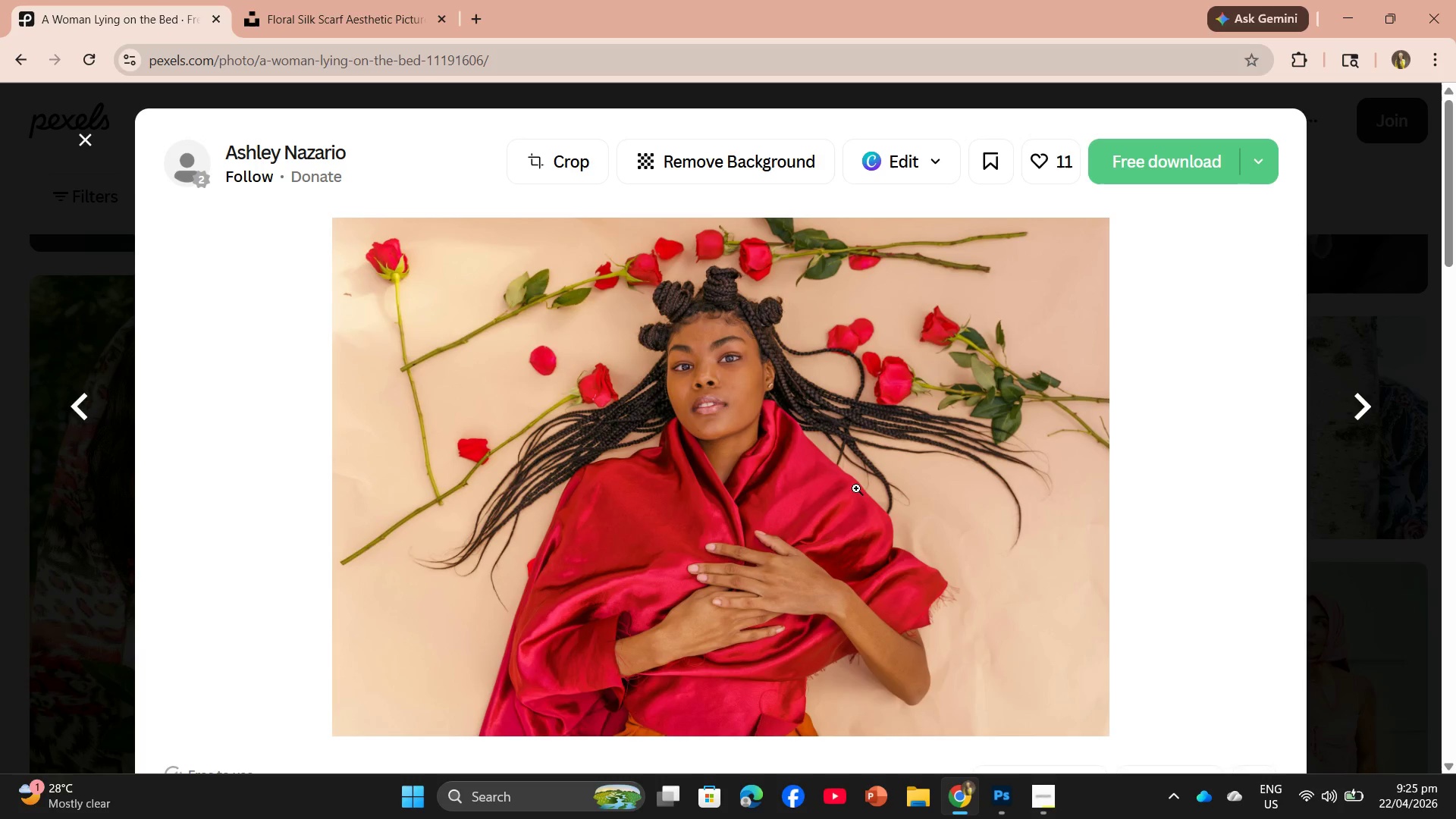 
left_click([1140, 182])
 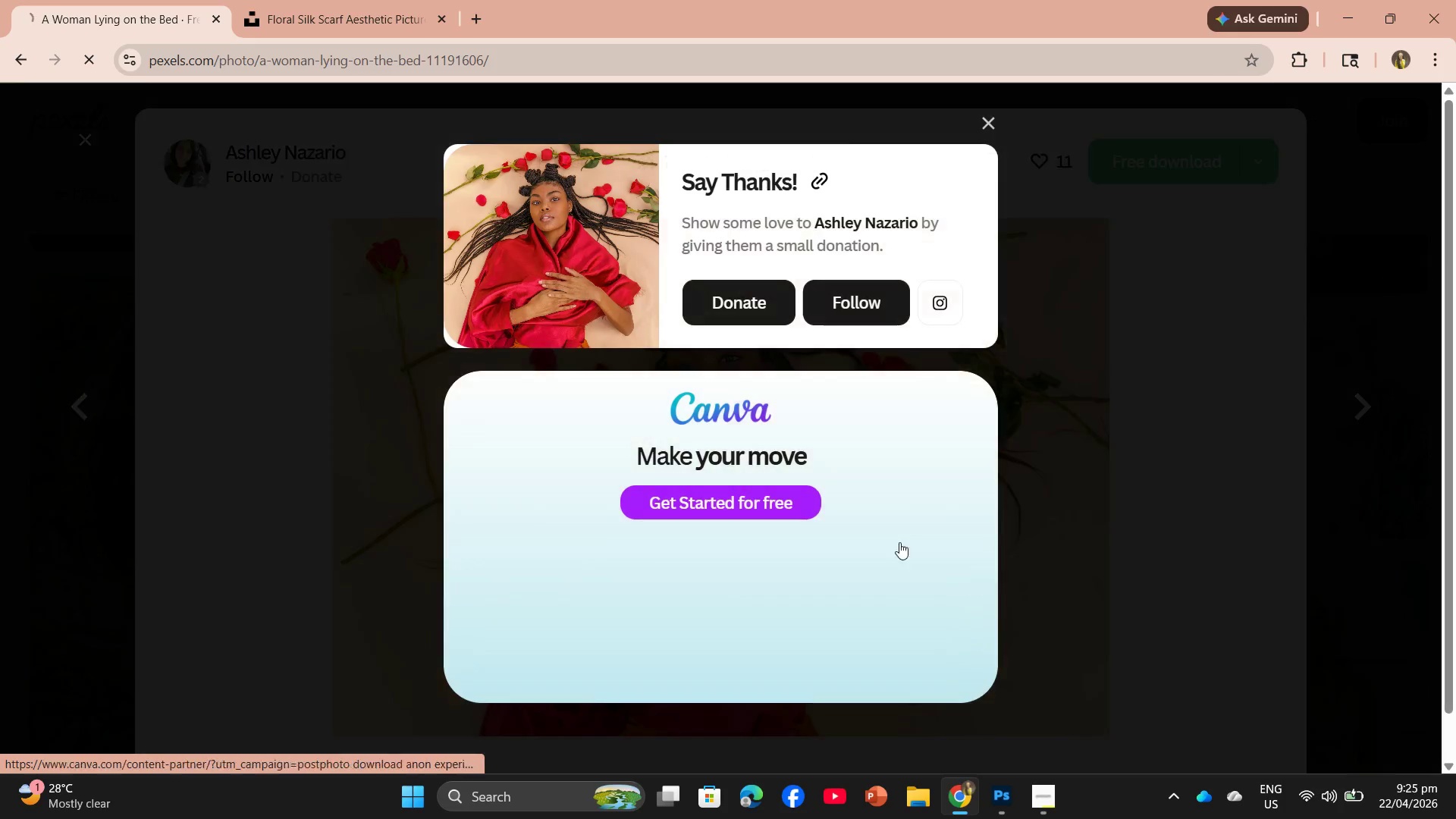 
scroll: coordinate [896, 559], scroll_direction: down, amount: 1.0
 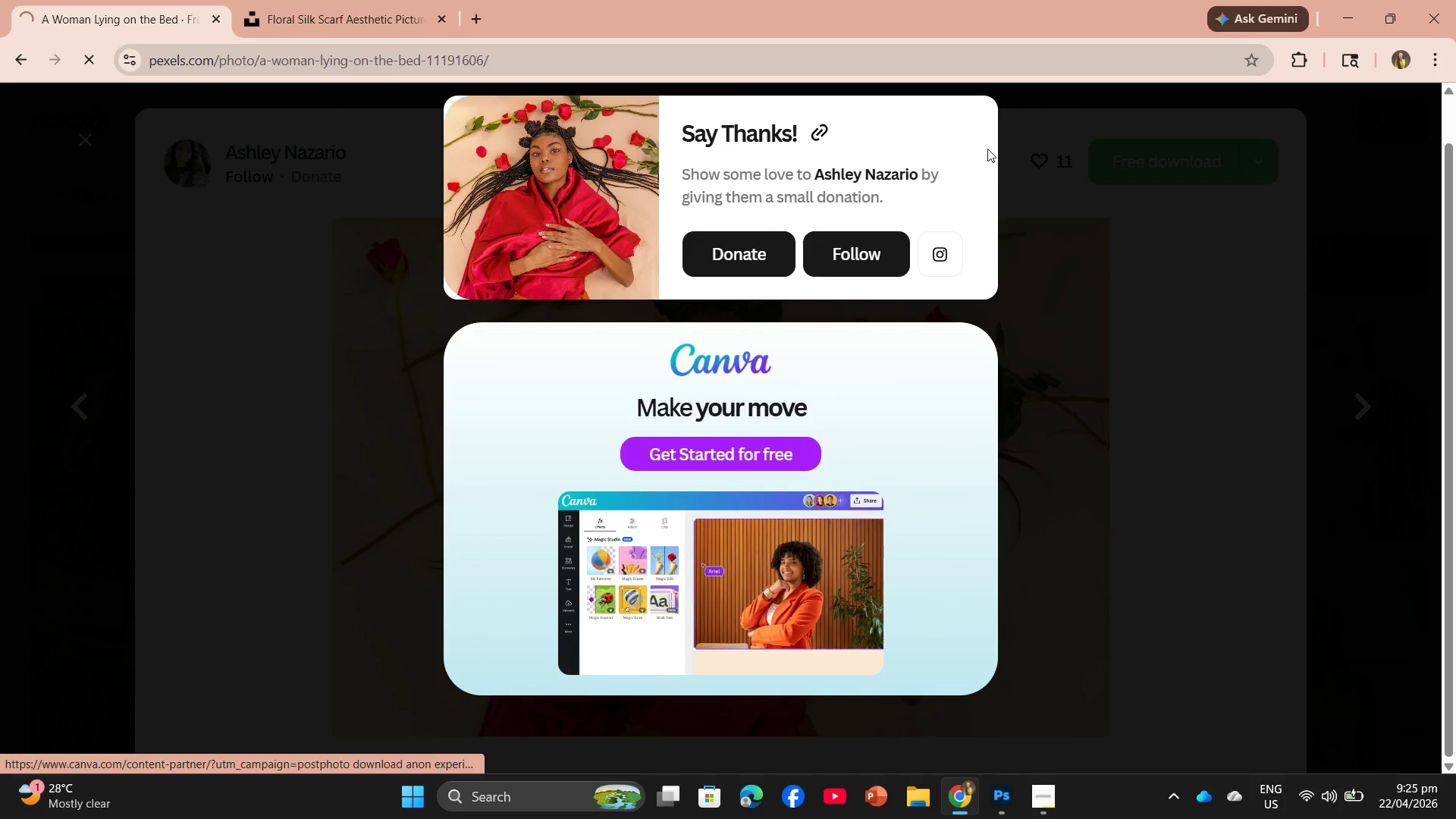 
scroll: coordinate [969, 154], scroll_direction: up, amount: 2.0
 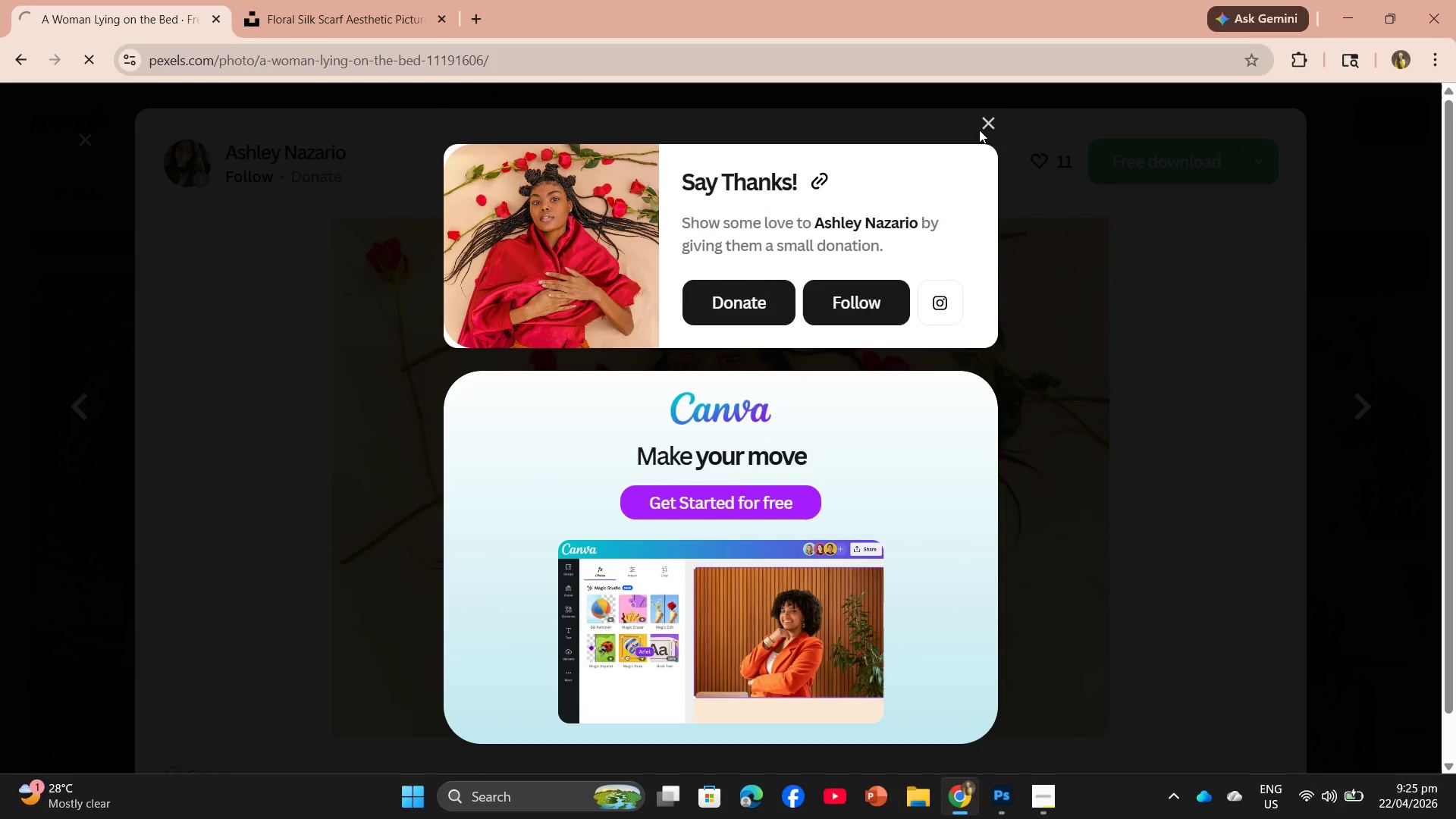 
left_click([984, 127])
 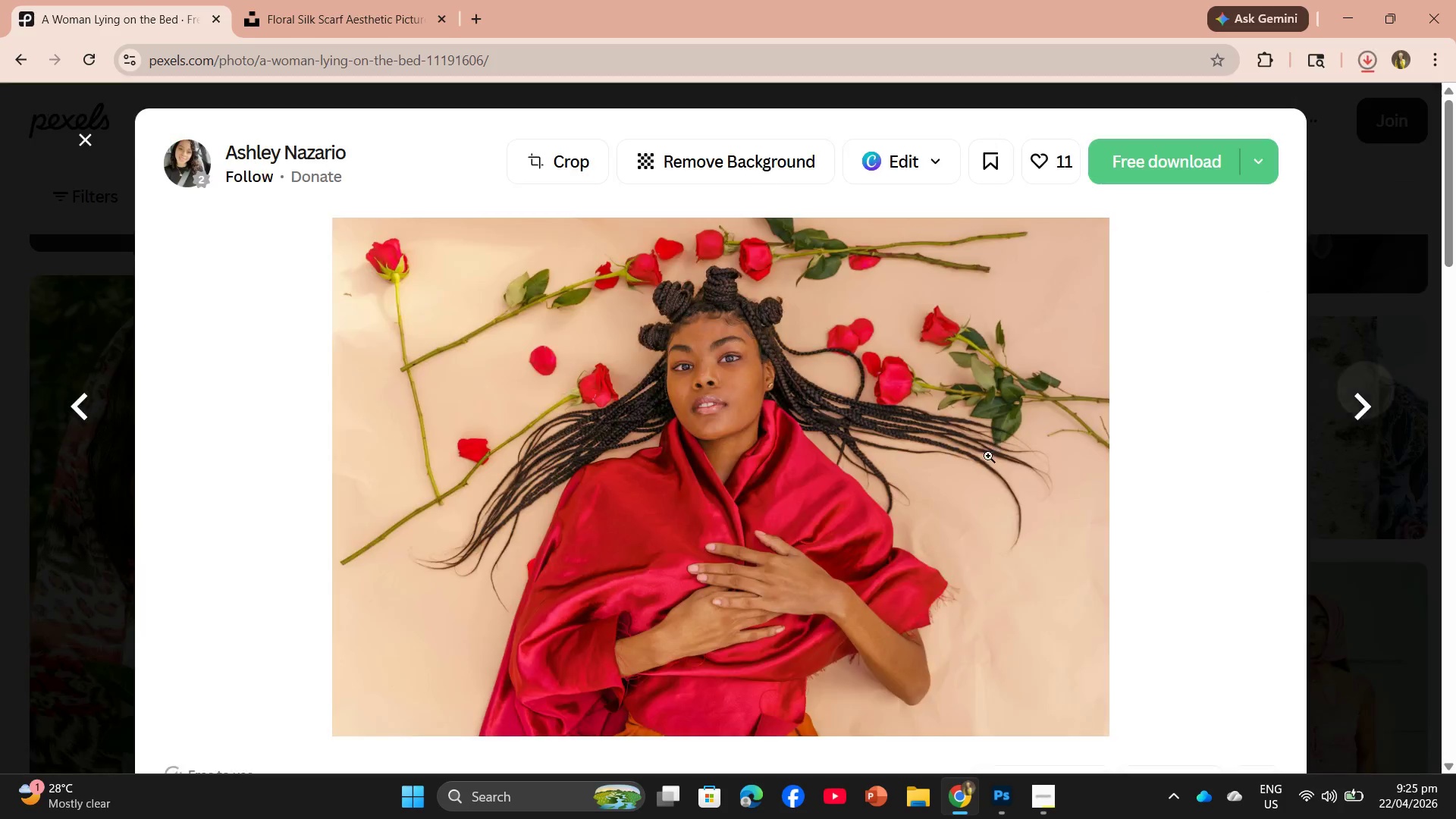 
scroll: coordinate [799, 507], scroll_direction: down, amount: 19.0
 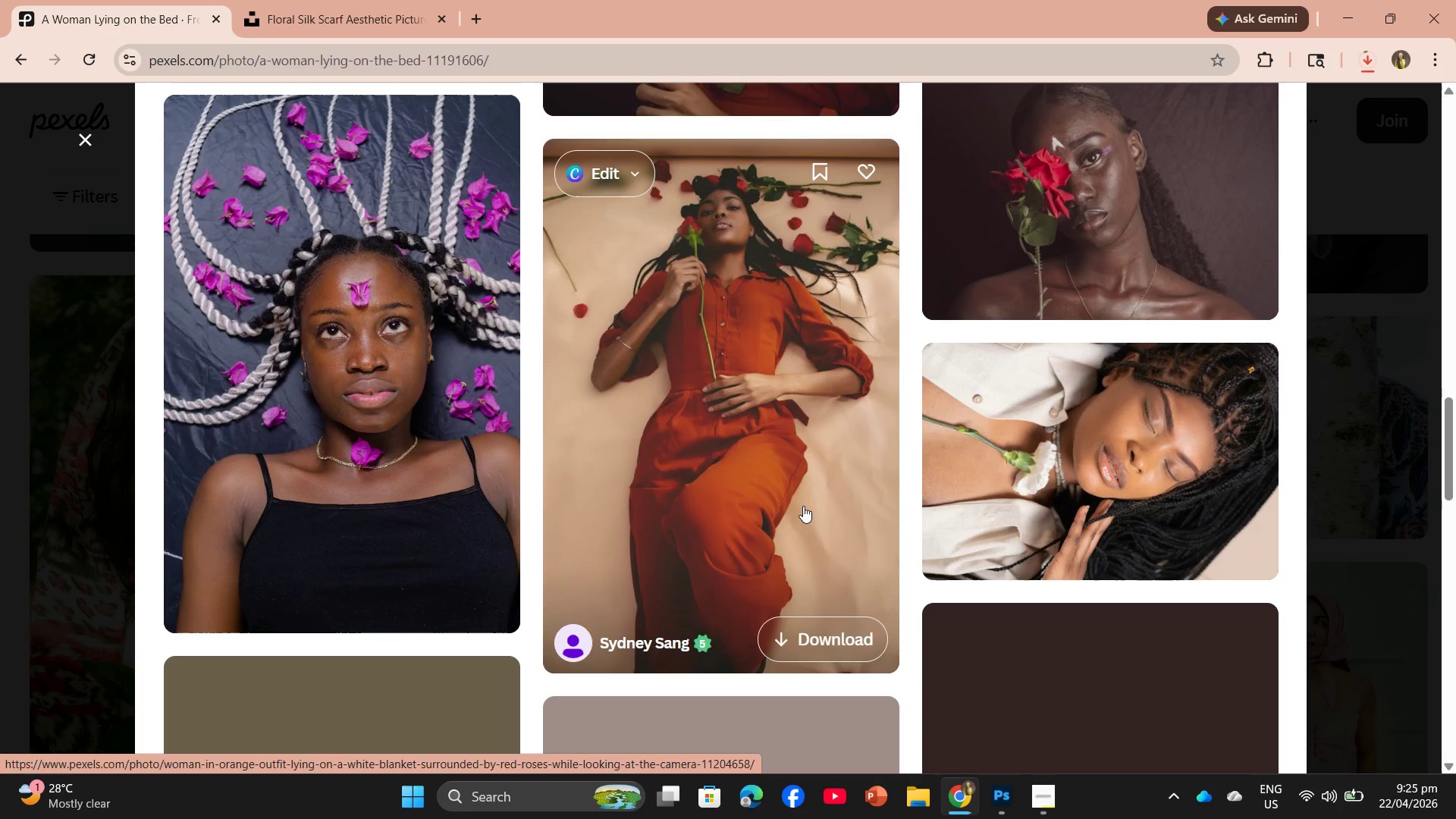 
scroll: coordinate [814, 508], scroll_direction: down, amount: 6.0
 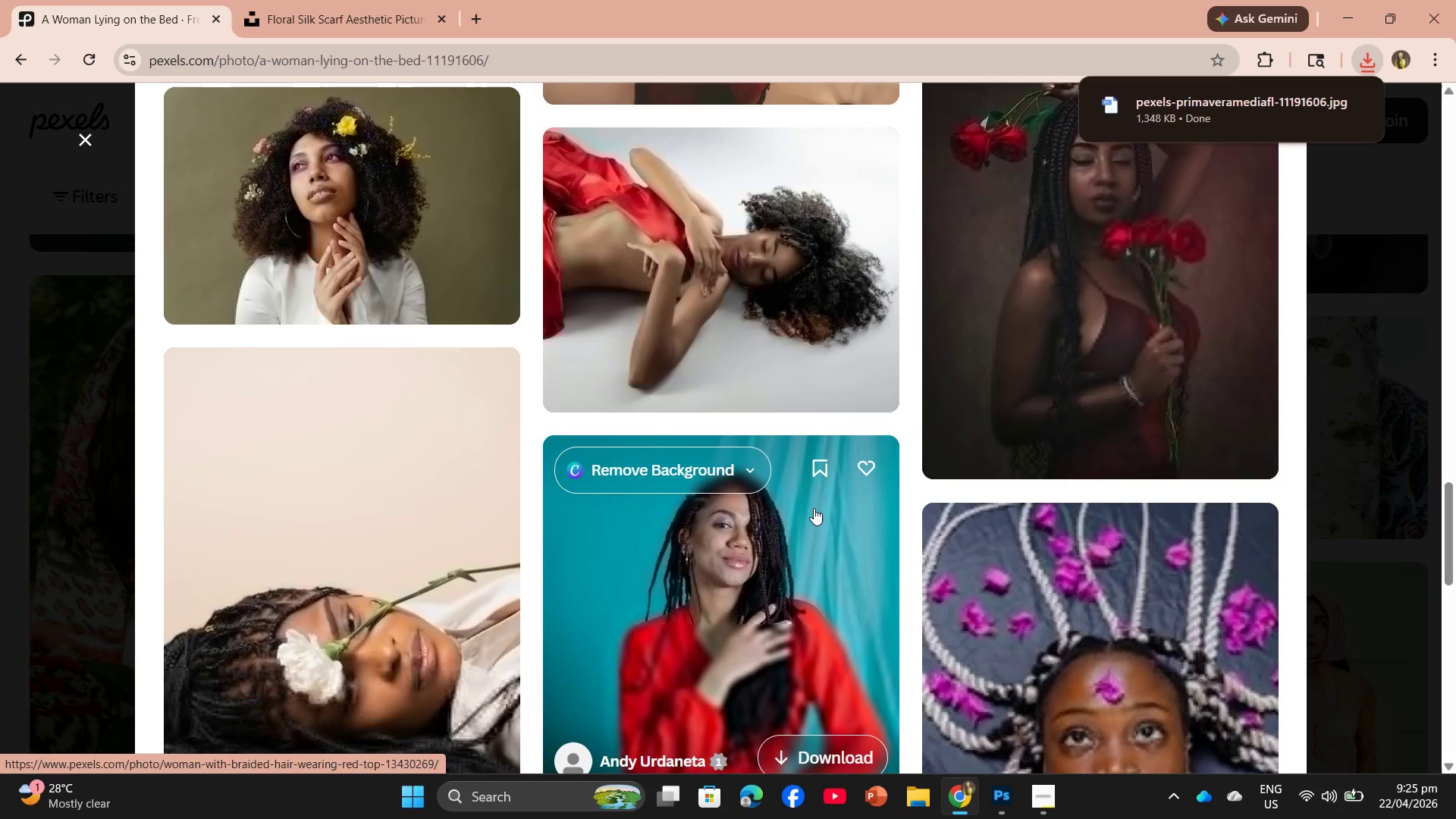 
scroll: coordinate [814, 508], scroll_direction: up, amount: 2.0
 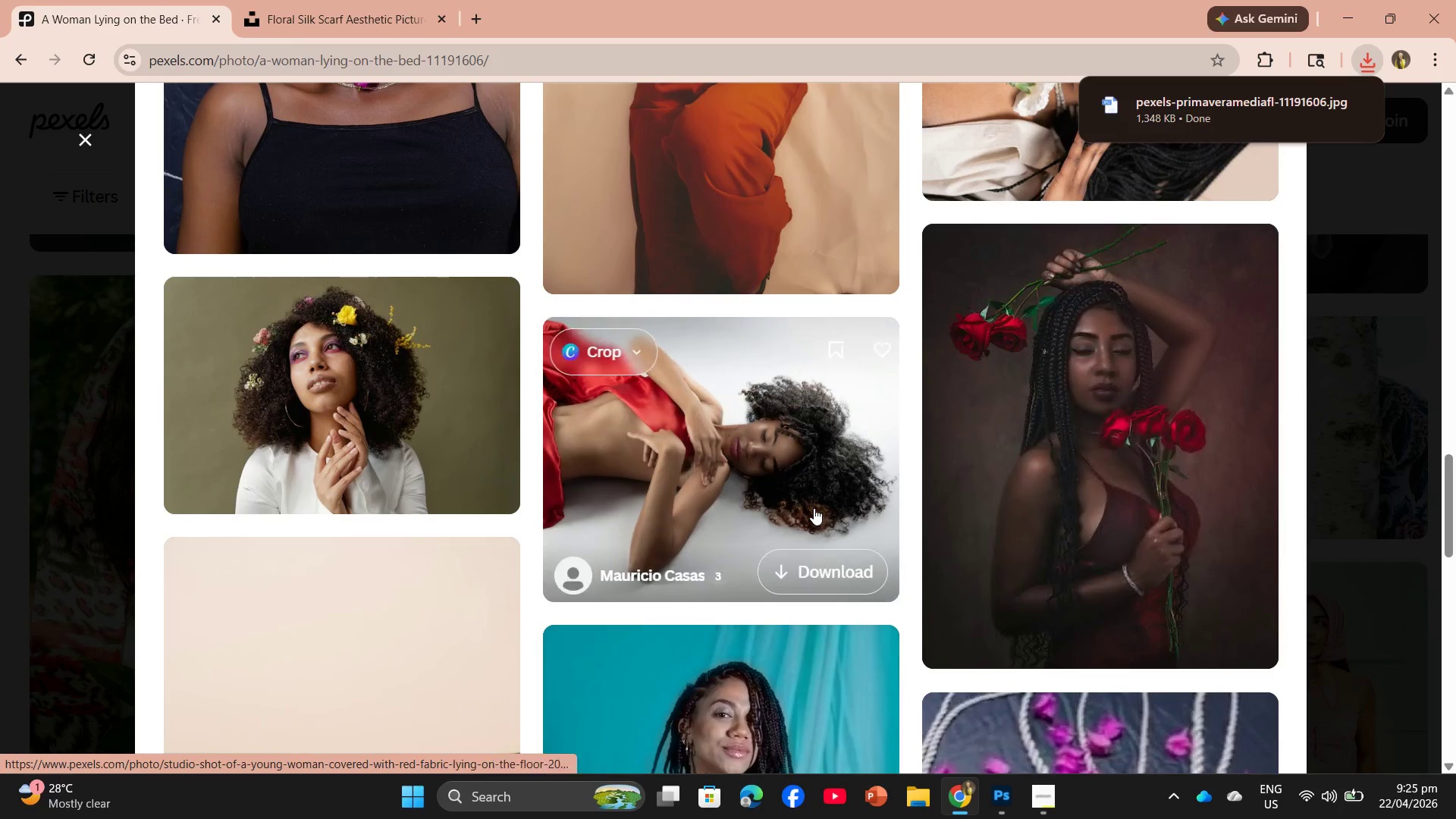 
scroll: coordinate [812, 511], scroll_direction: down, amount: 4.0
 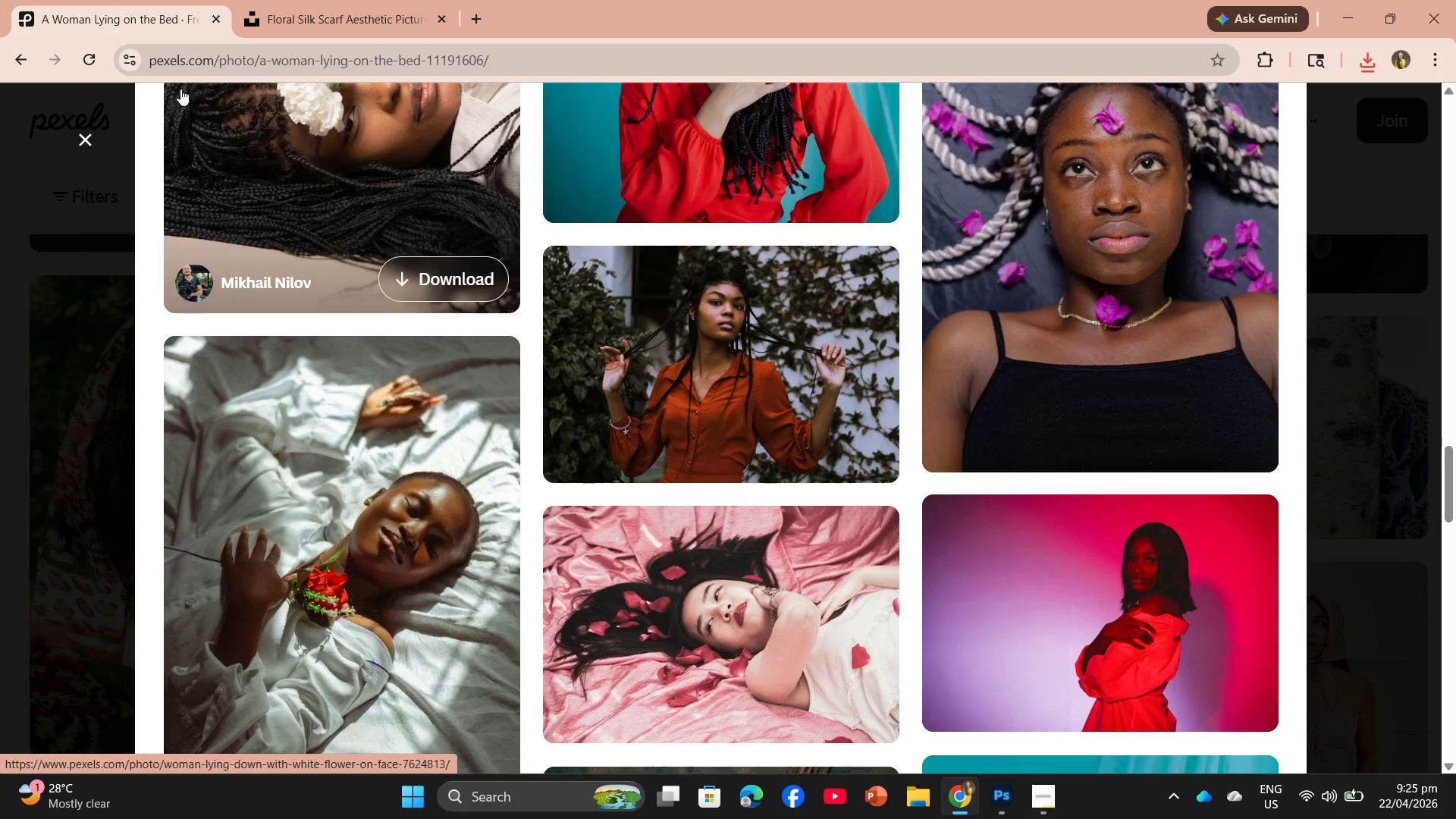 
left_click([86, 135])
 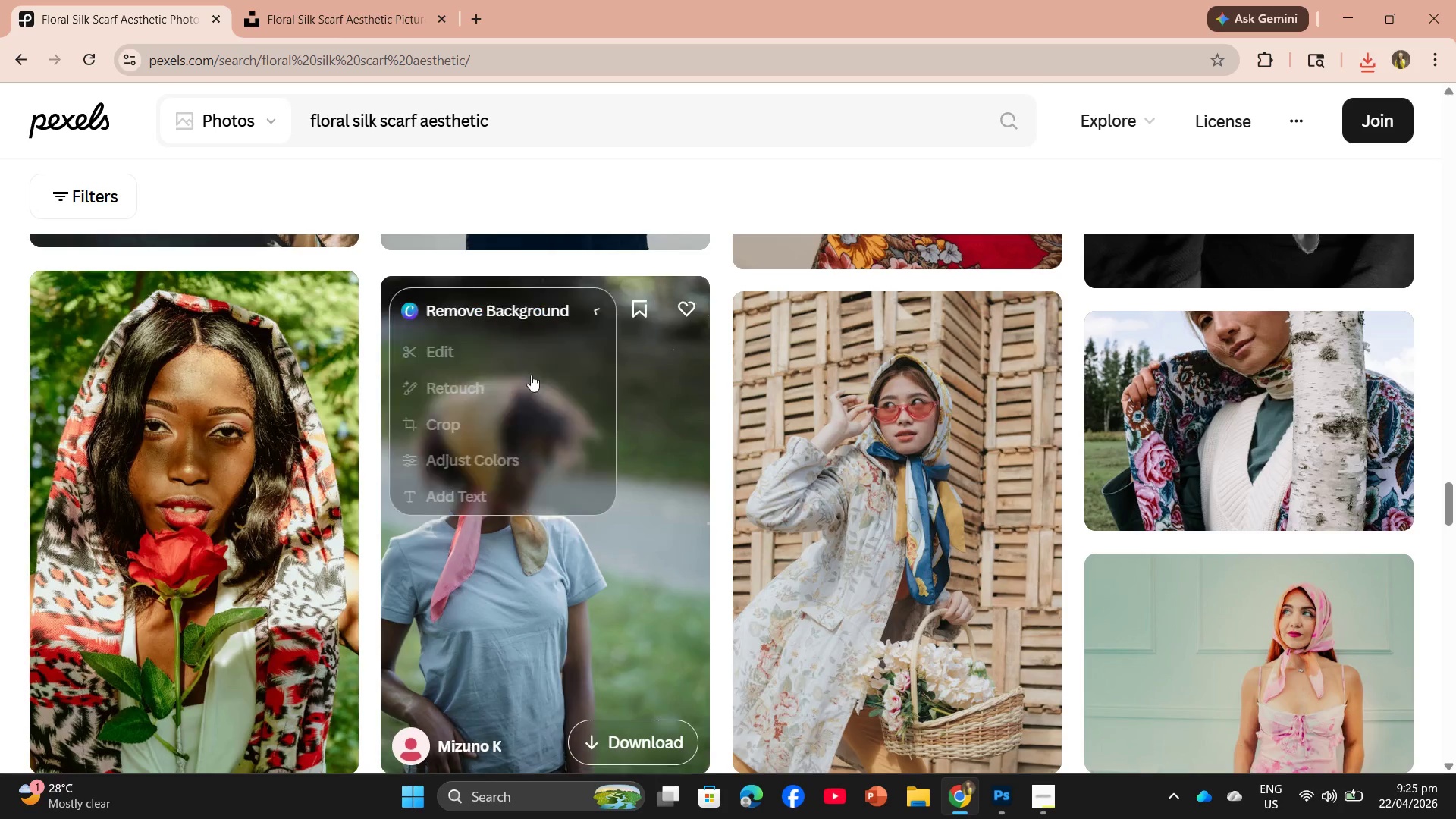 
scroll: coordinate [577, 217], scroll_direction: down, amount: 17.0
 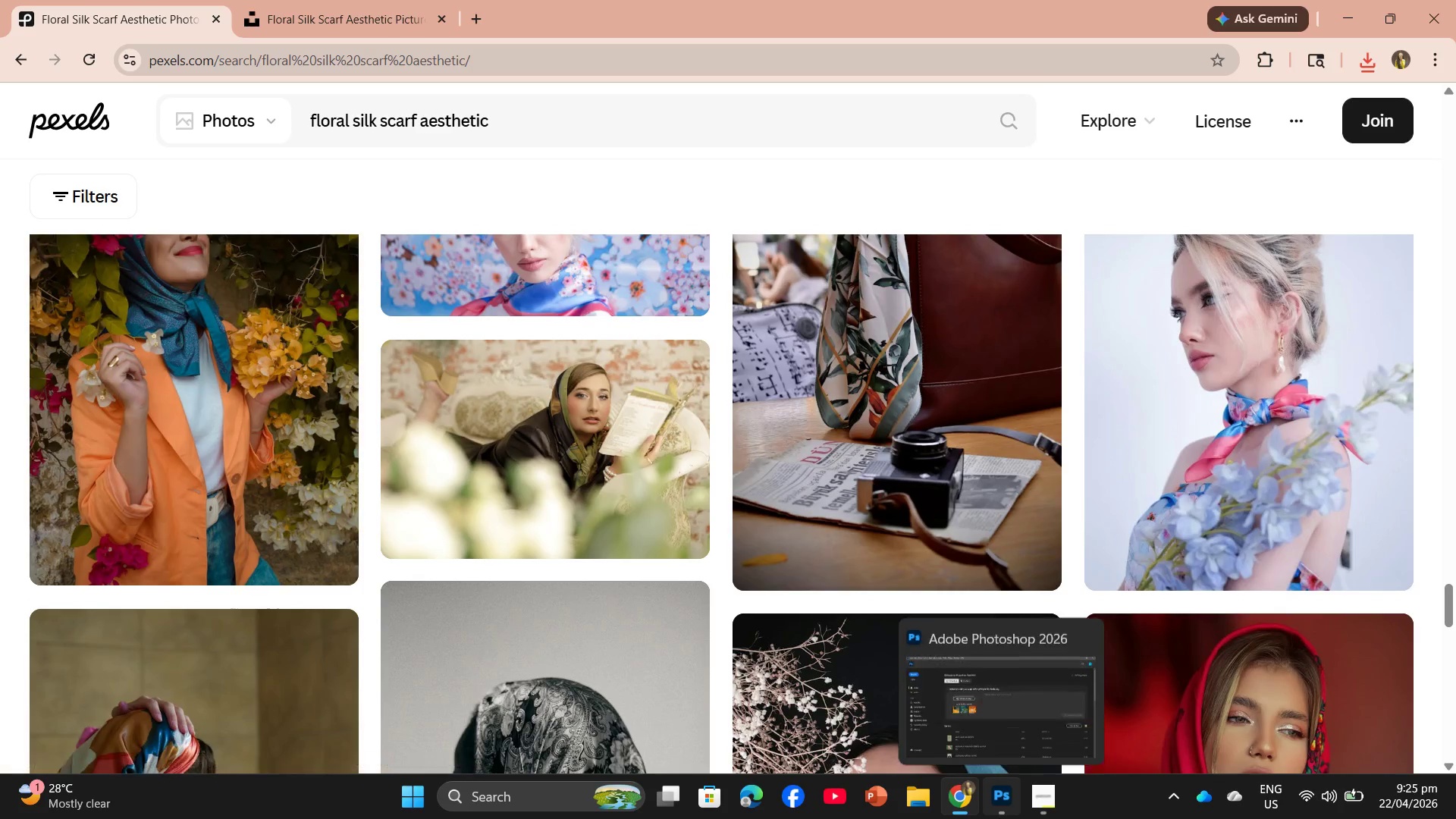 
left_click([995, 752])
 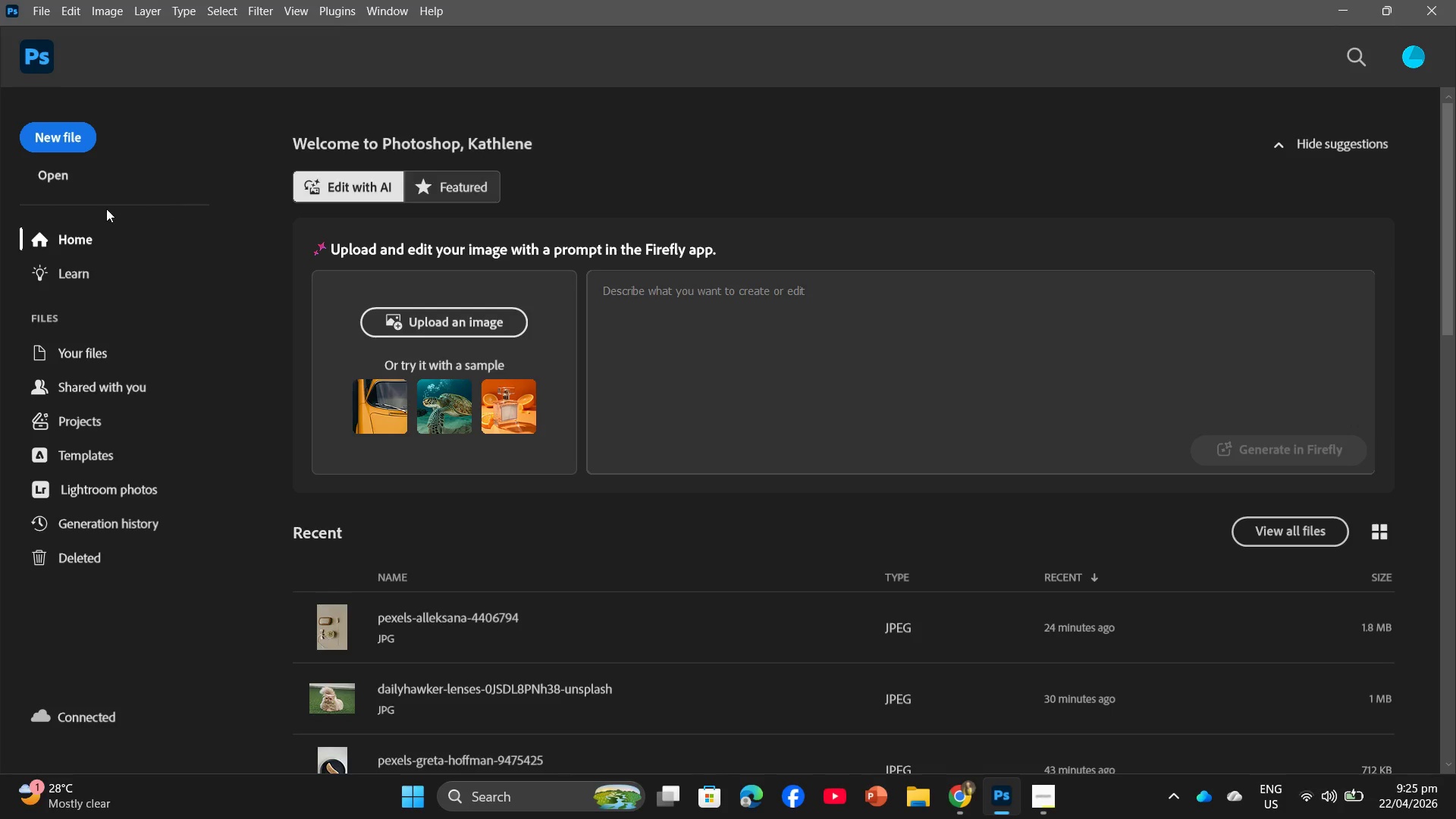 
left_click([60, 135])
 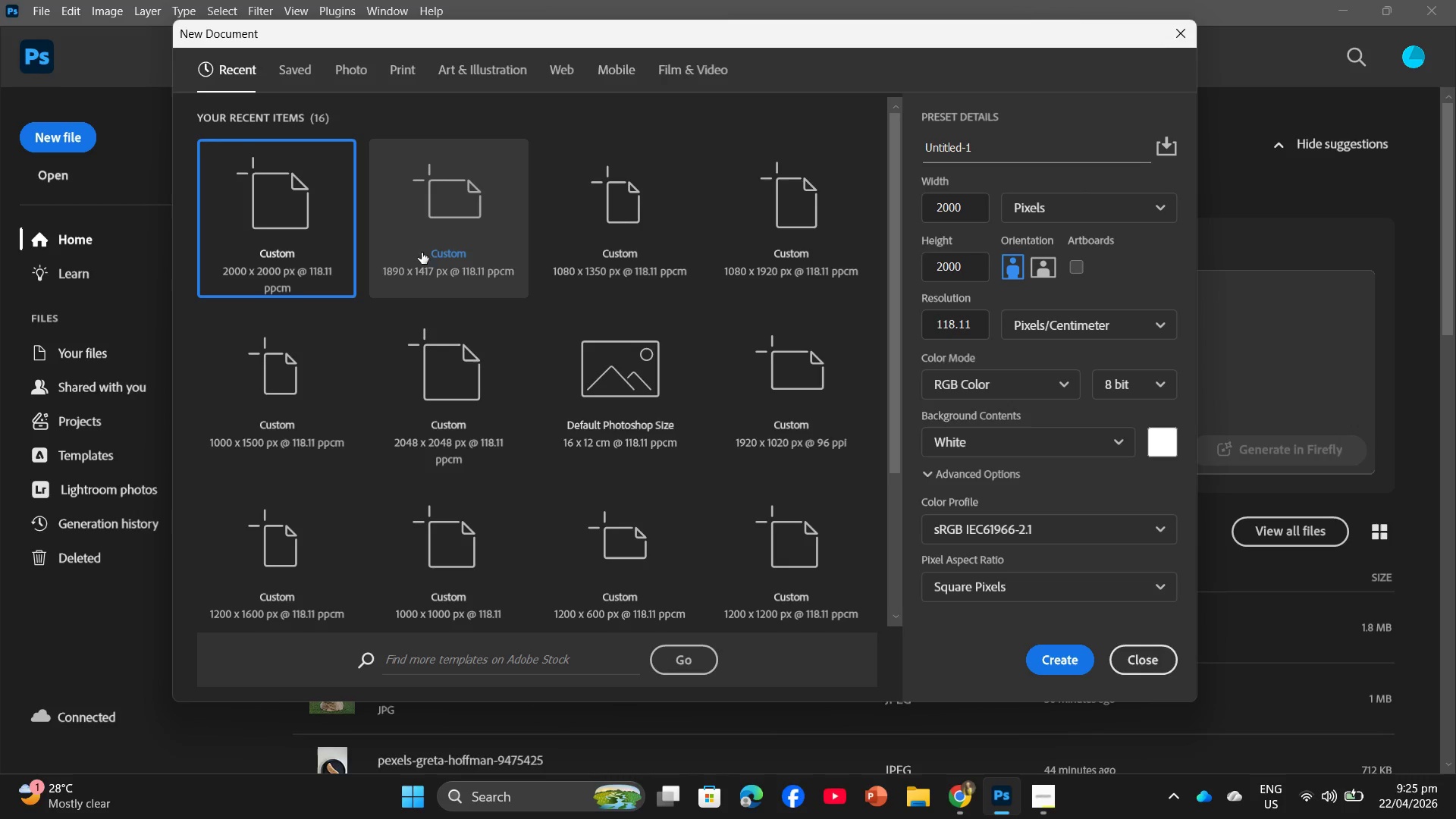 
wait(9.17)
 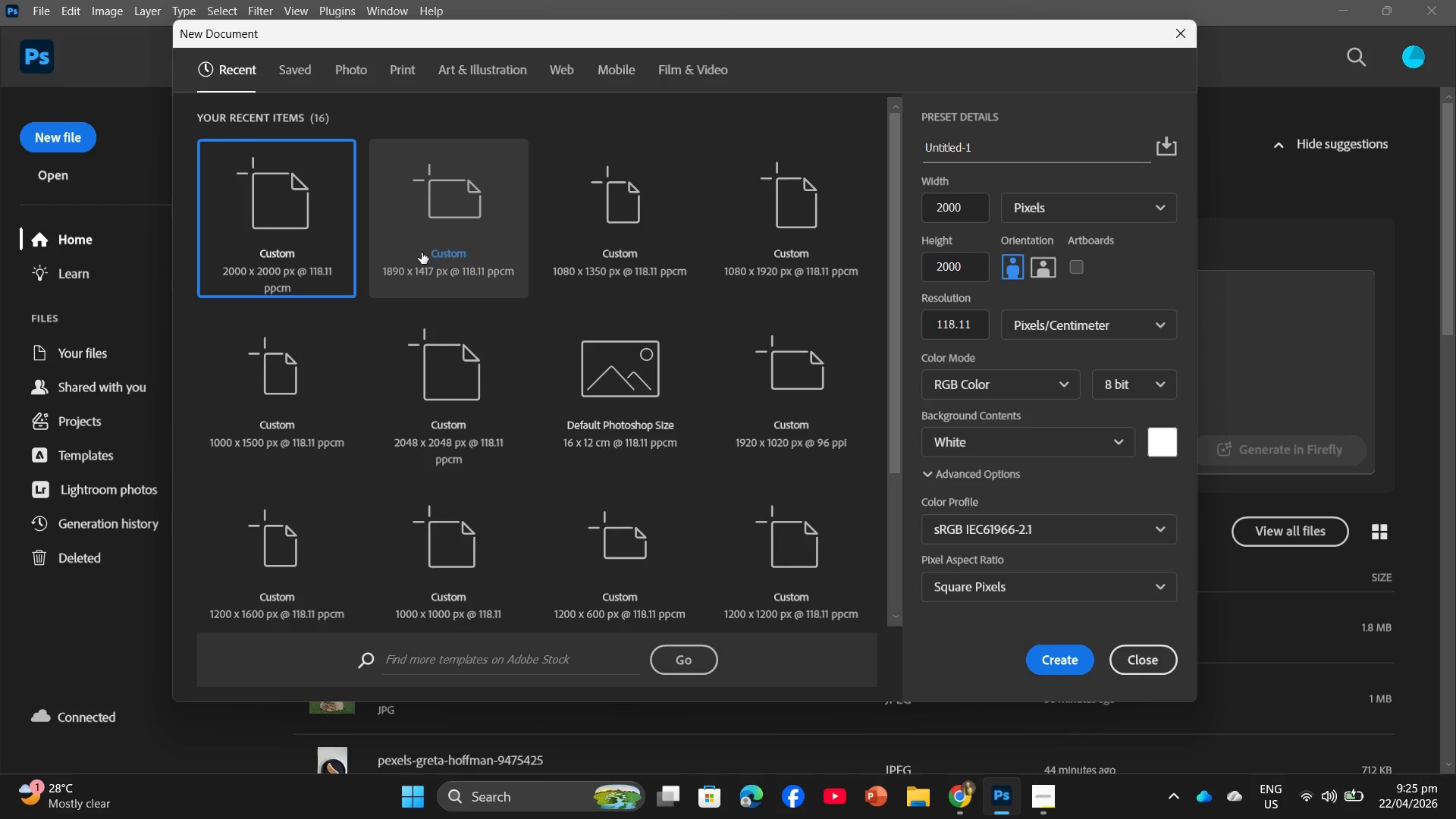 
left_click([569, 359])
 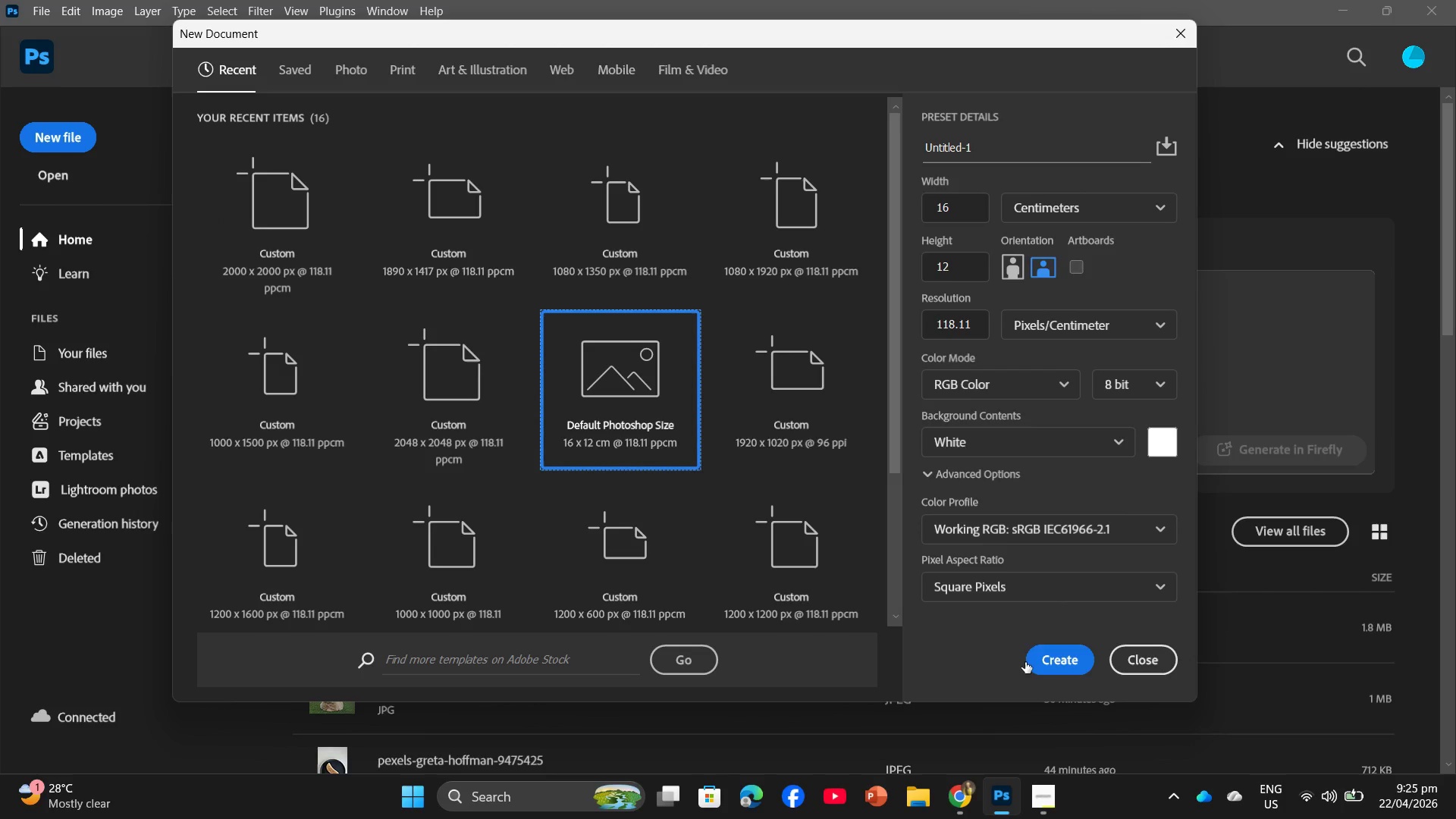 
left_click_drag(start_coordinate=[1026, 633], to_coordinate=[1026, 640])
 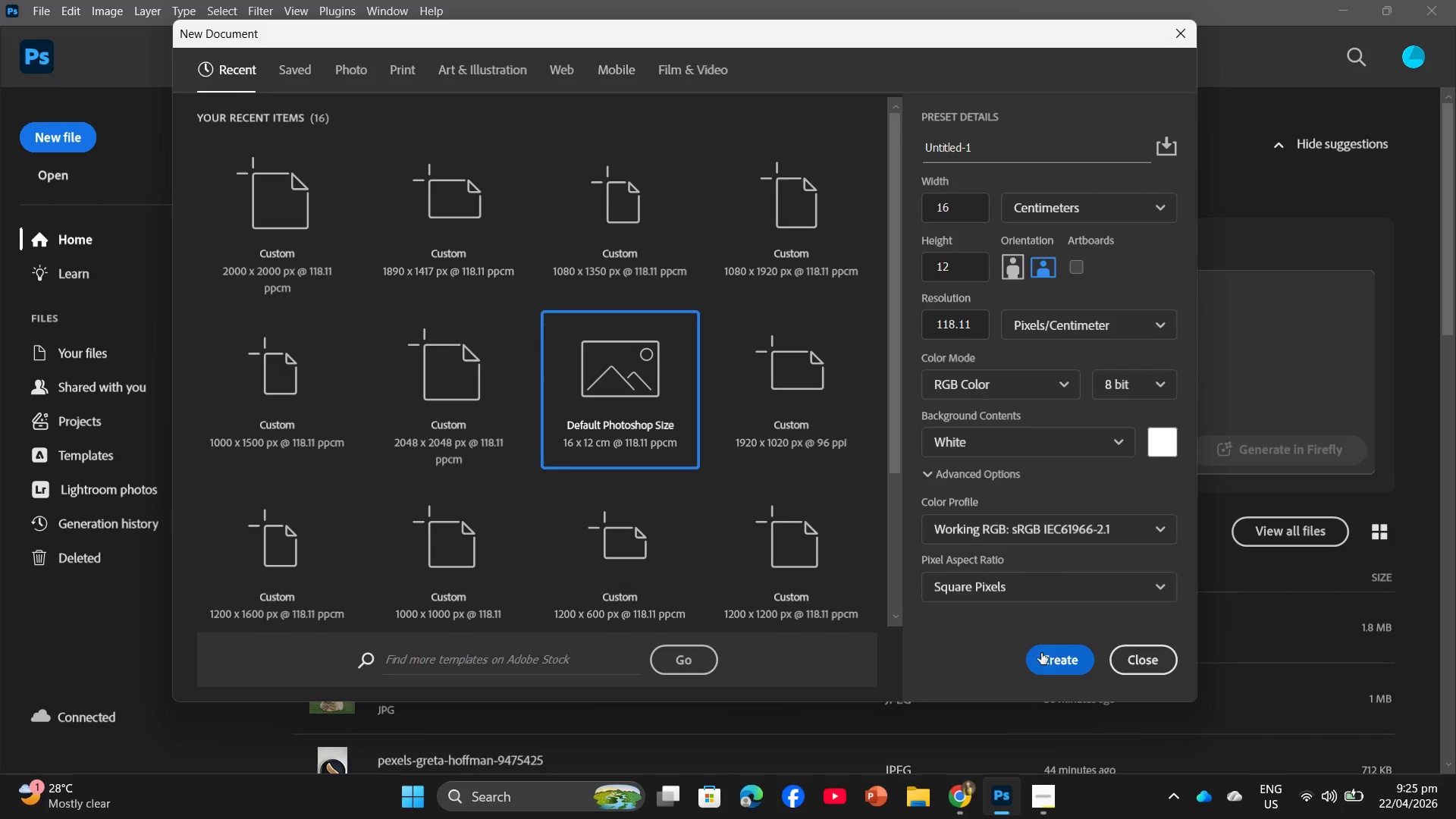 
double_click([1045, 657])
 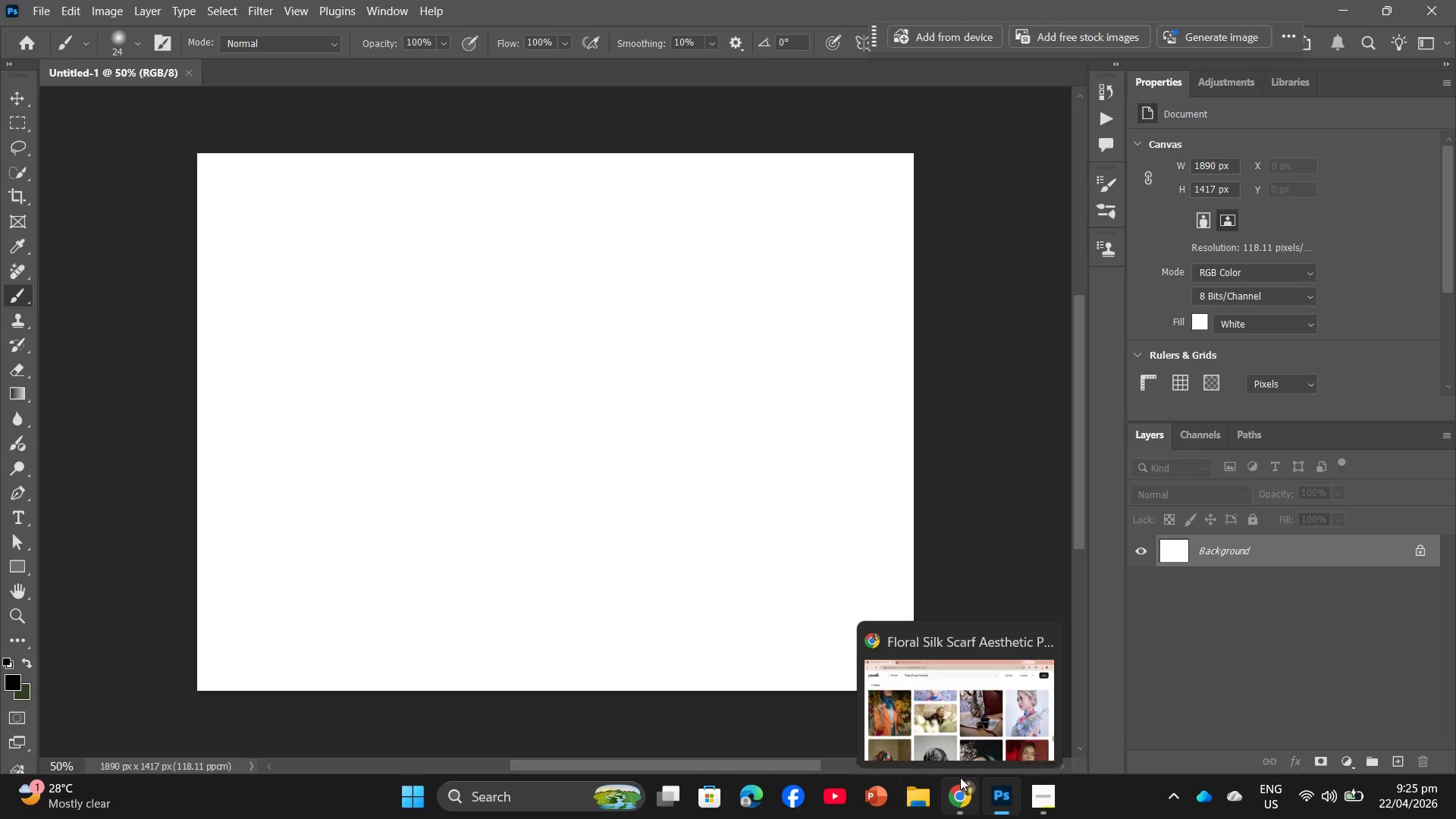 
wait(6.47)
 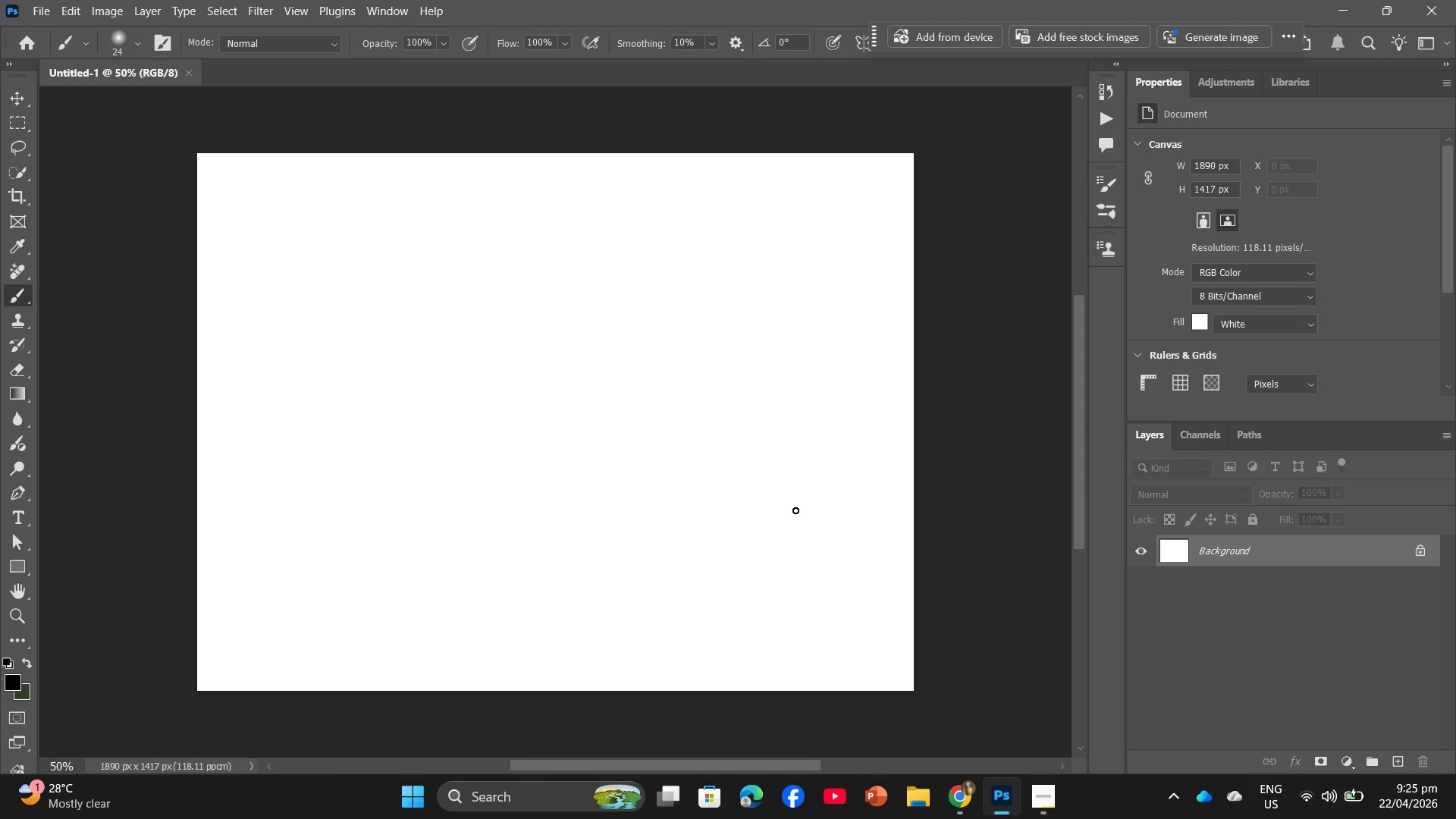 
left_click([948, 692])
 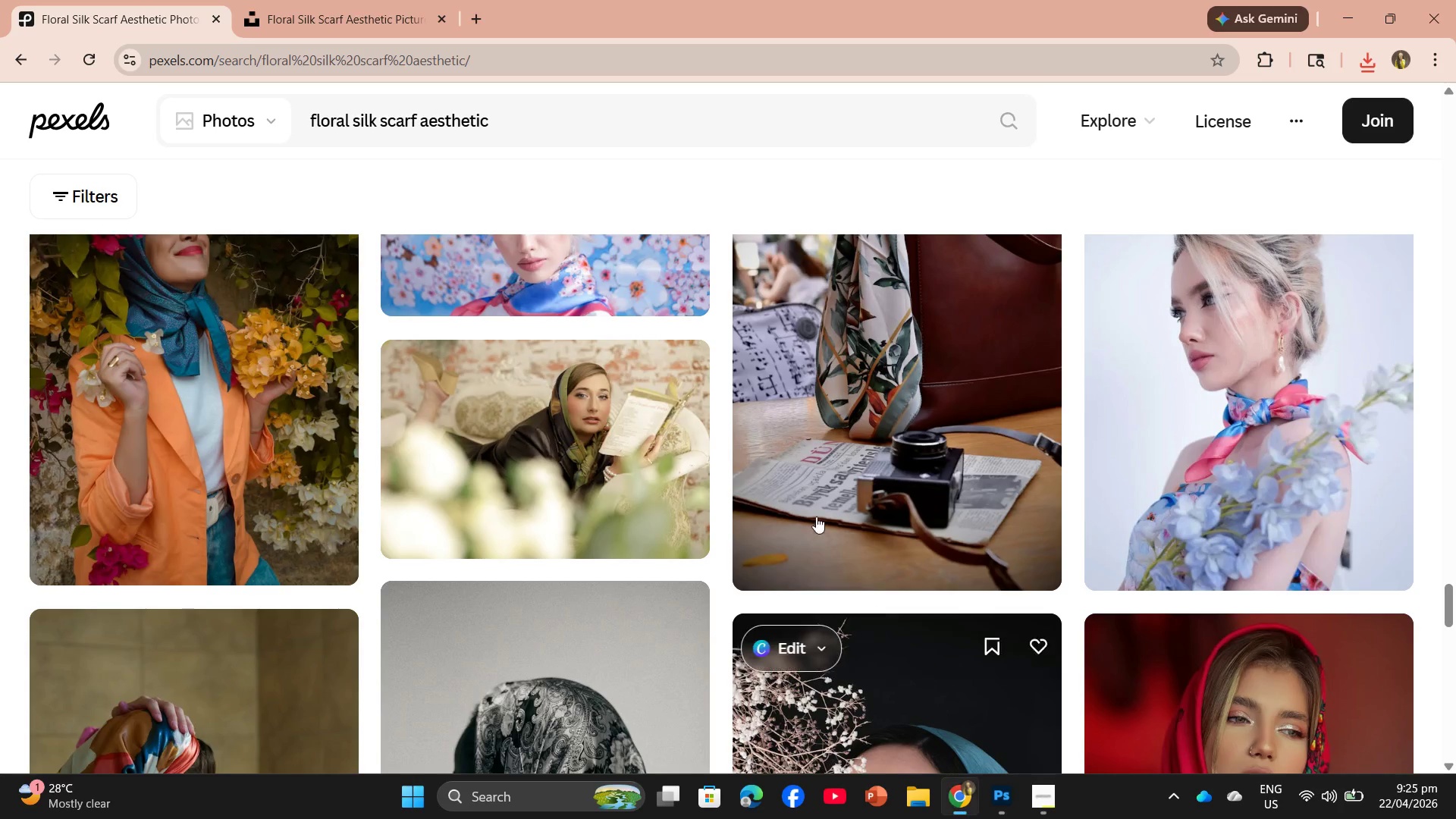 
scroll: coordinate [803, 502], scroll_direction: up, amount: 5.0
 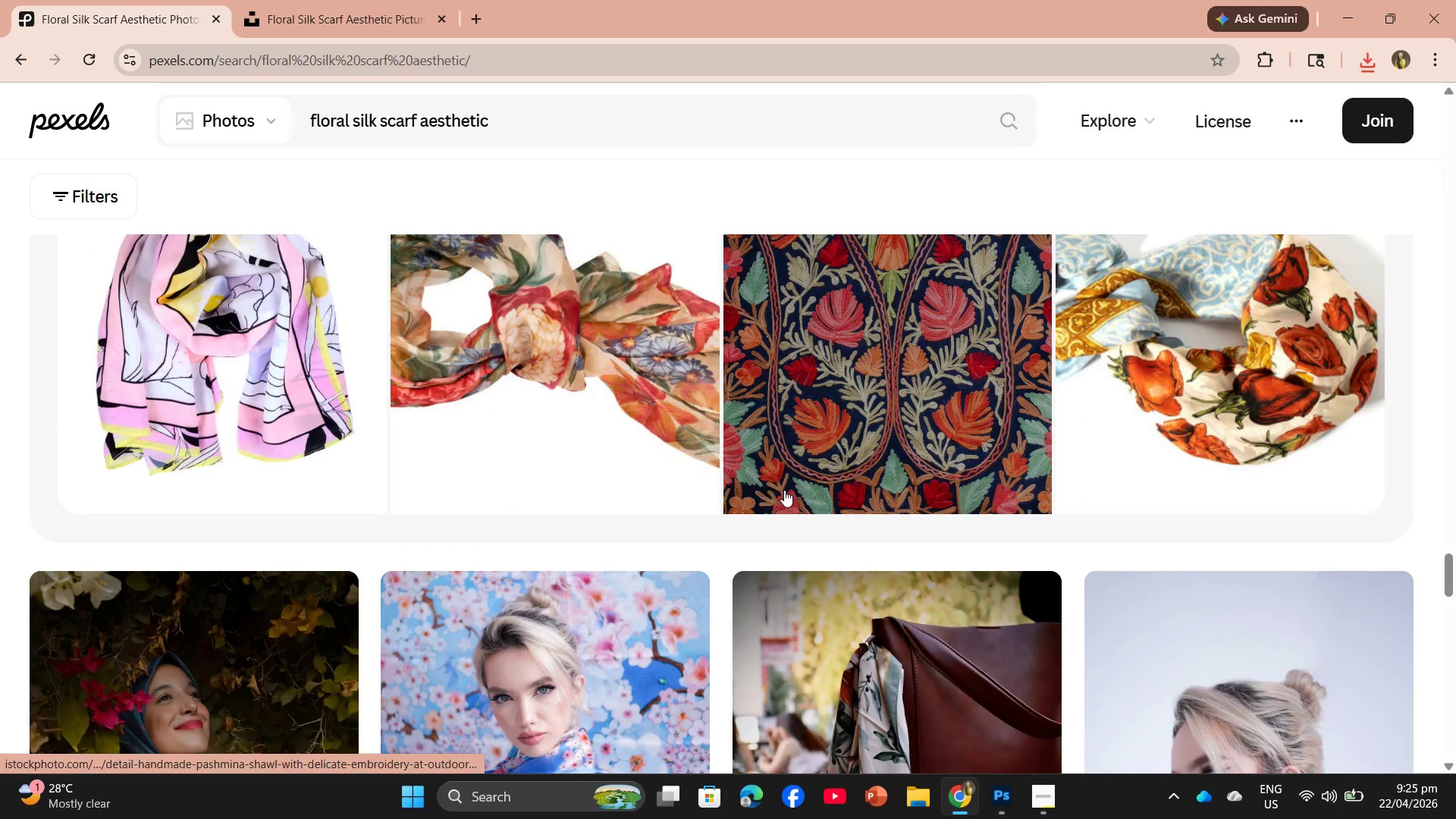 
scroll: coordinate [516, 478], scroll_direction: down, amount: 3.0
 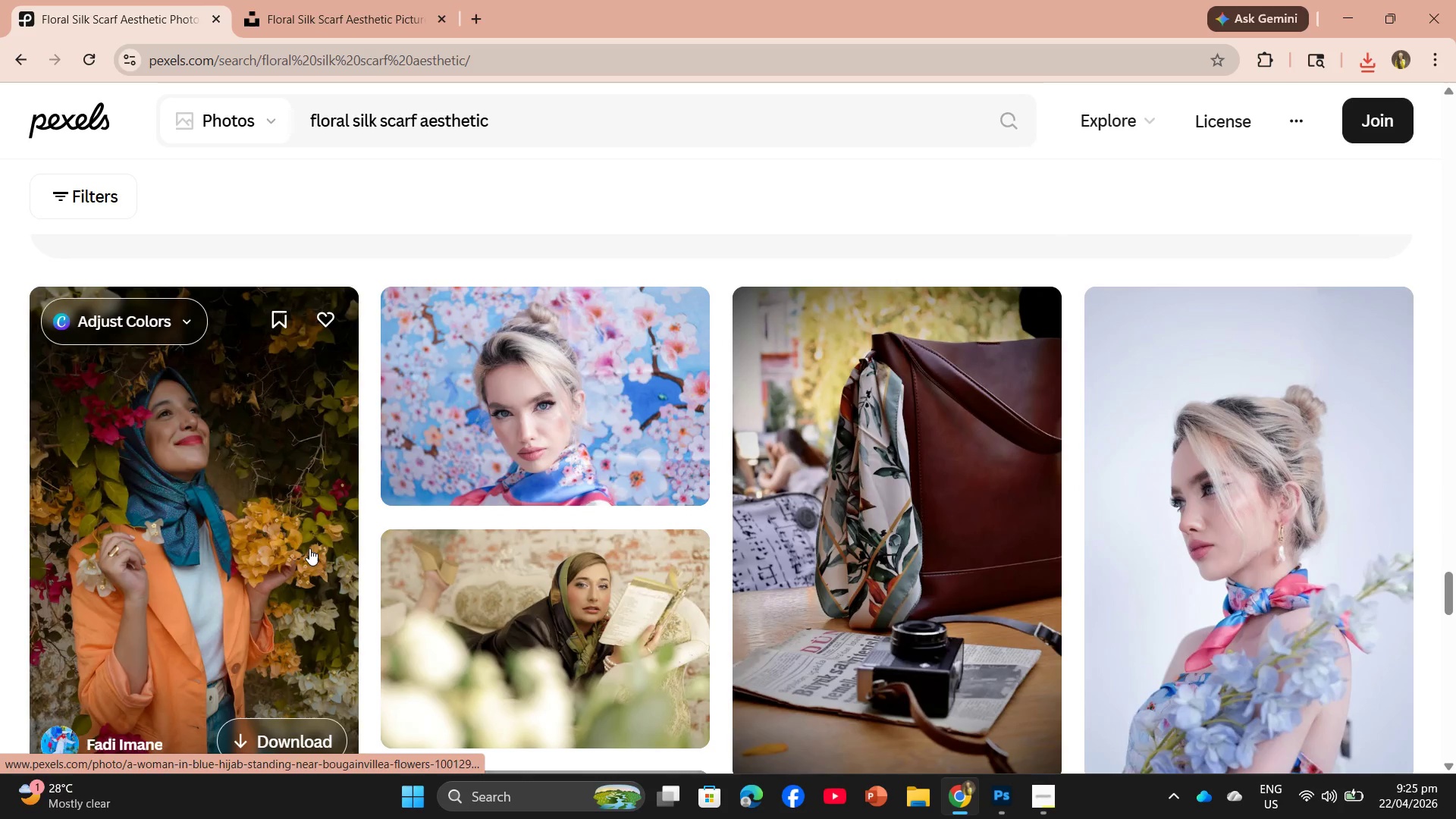 
scroll: coordinate [859, 548], scroll_direction: up, amount: 25.0
 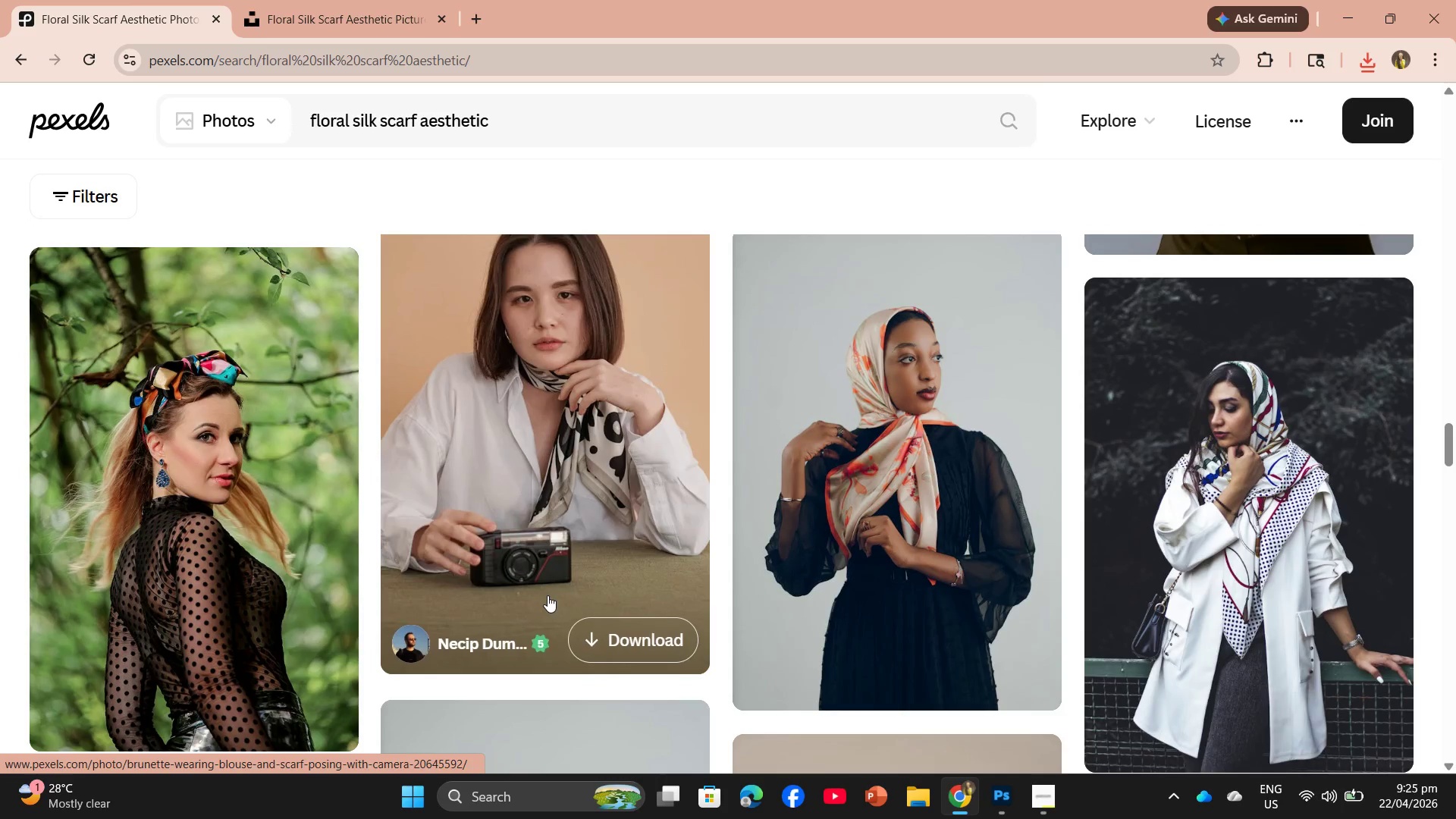 
left_click([548, 595])
 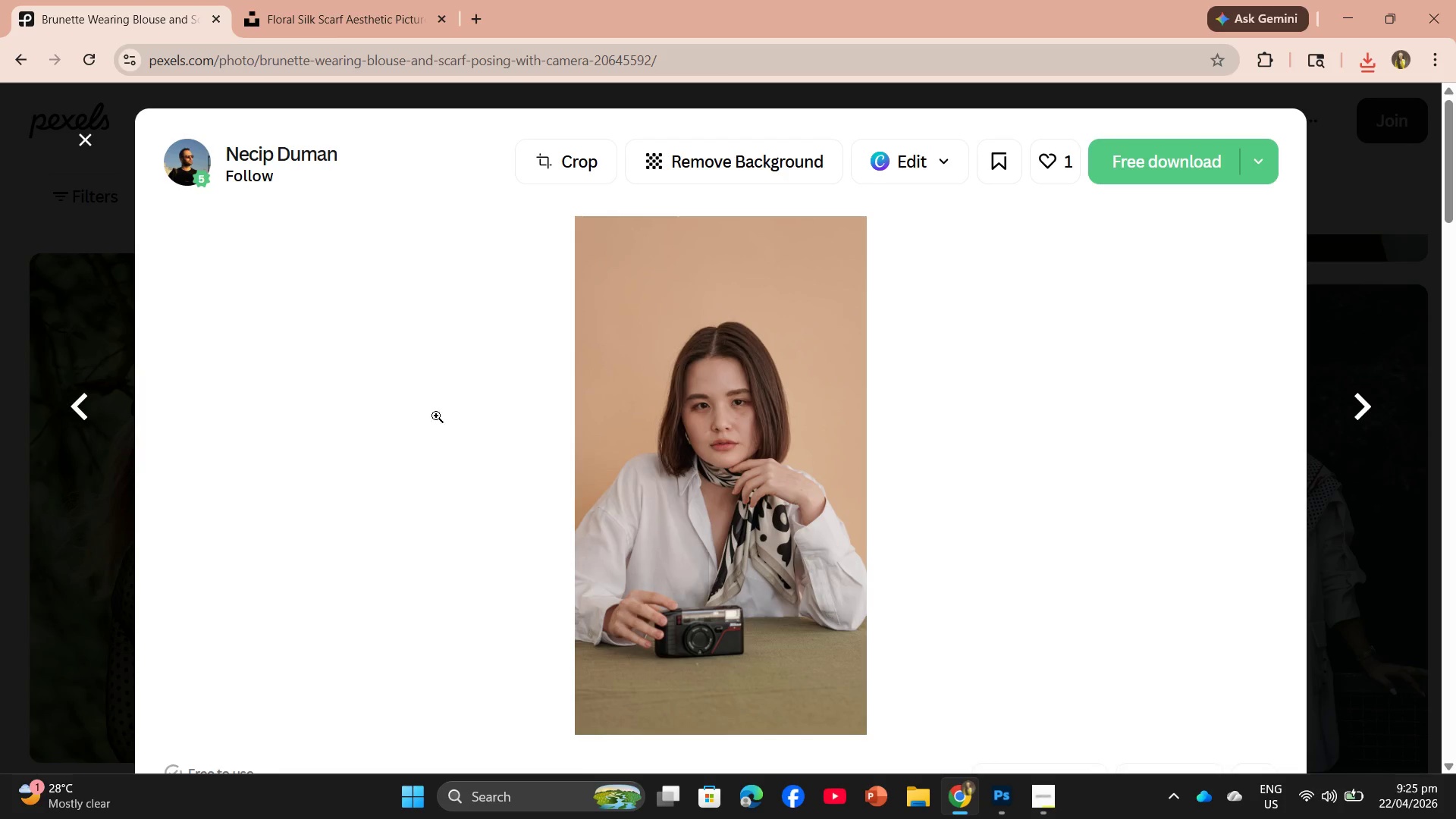 
left_click([81, 146])
 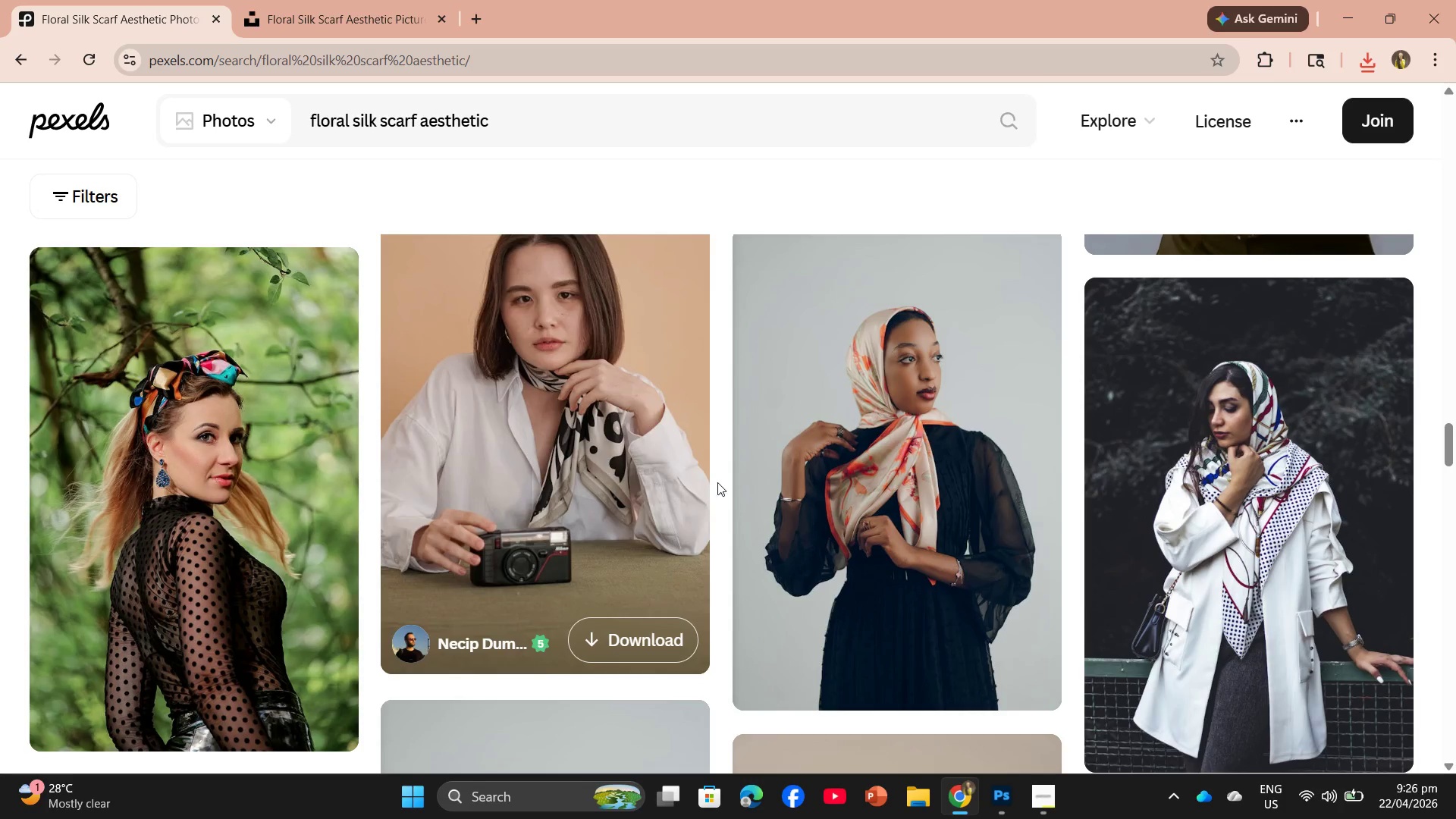 
scroll: coordinate [981, 548], scroll_direction: down, amount: 12.0
 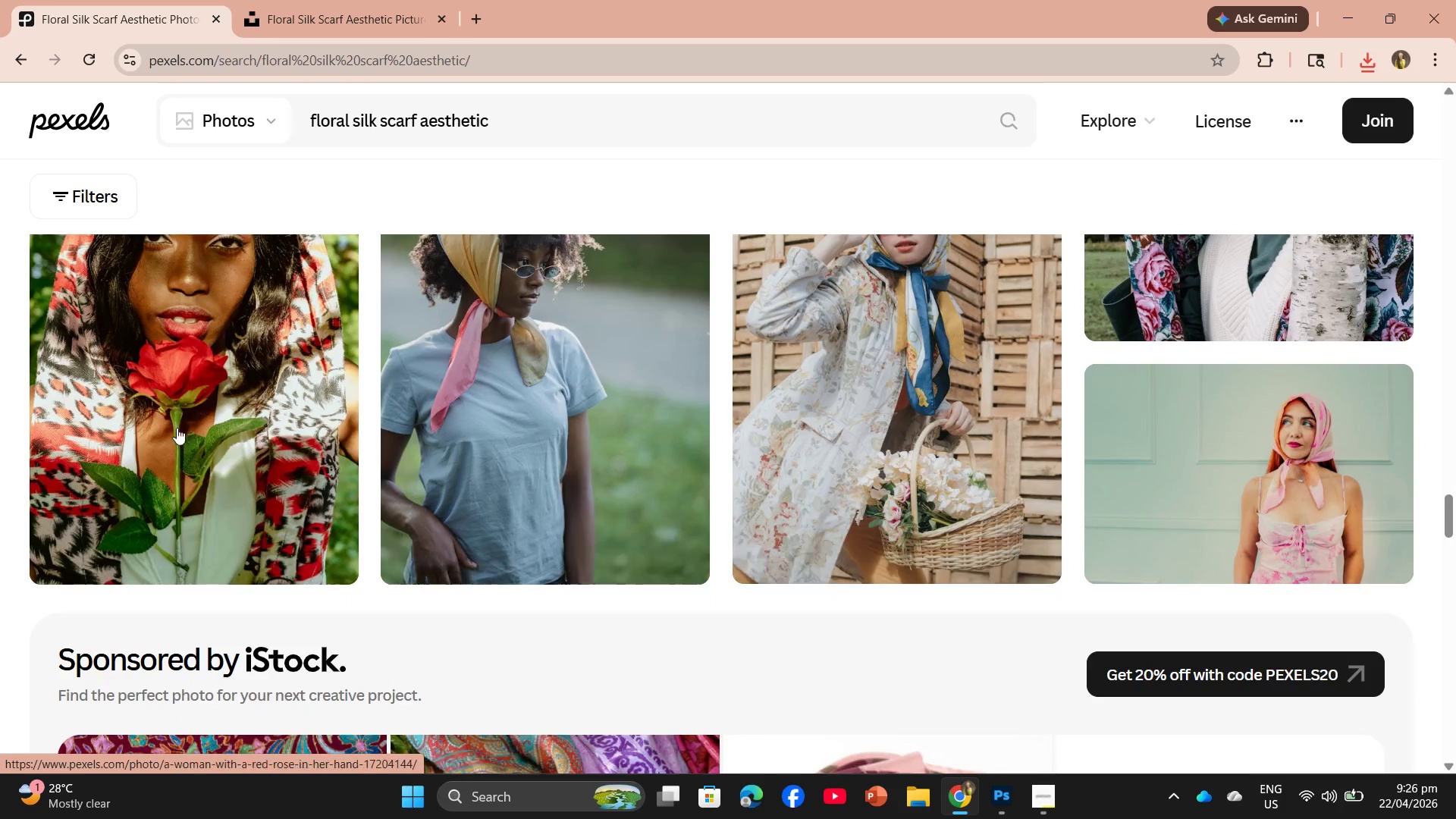 
left_click([102, 443])
 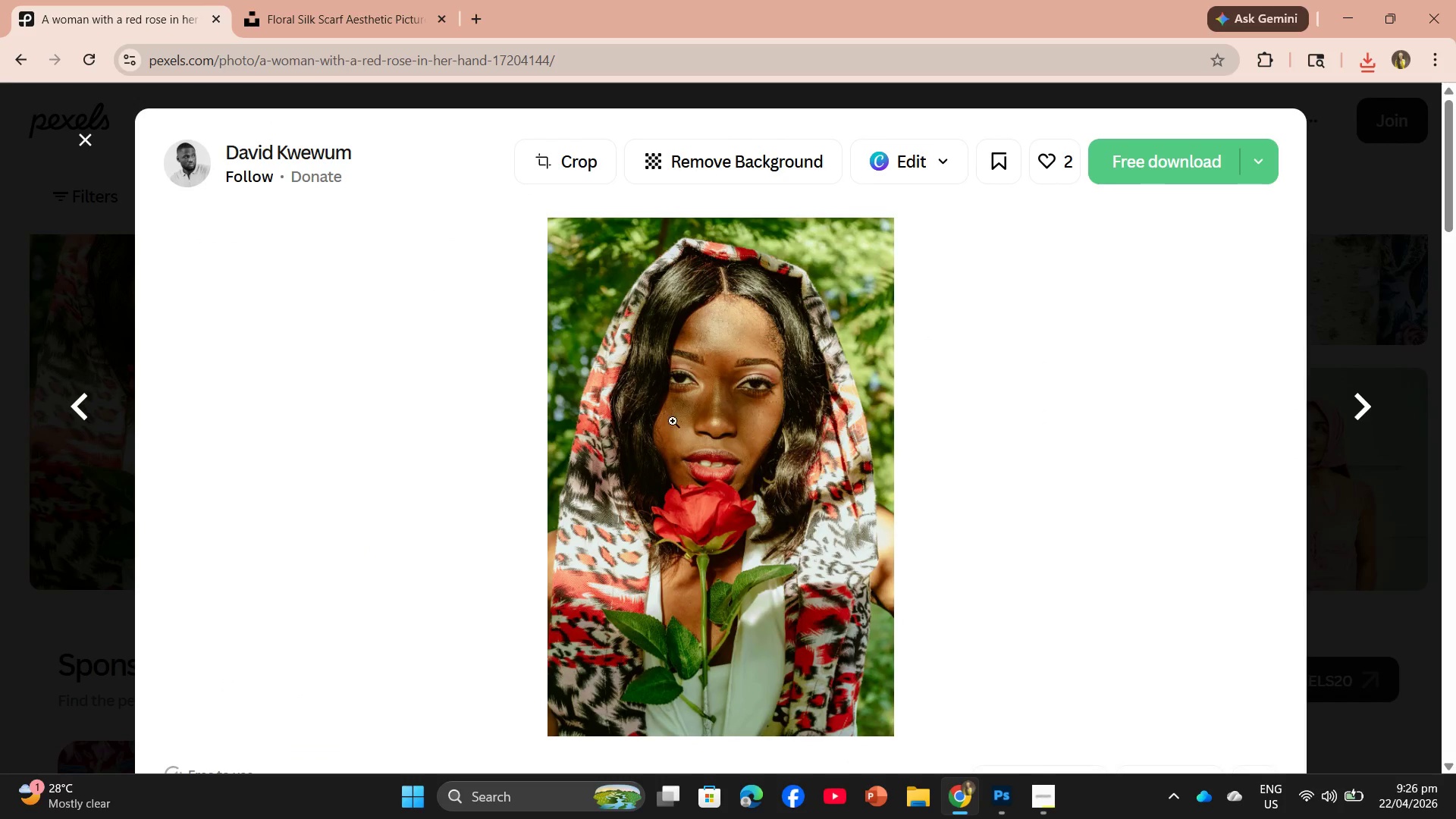 
scroll: coordinate [851, 491], scroll_direction: down, amount: 9.0
 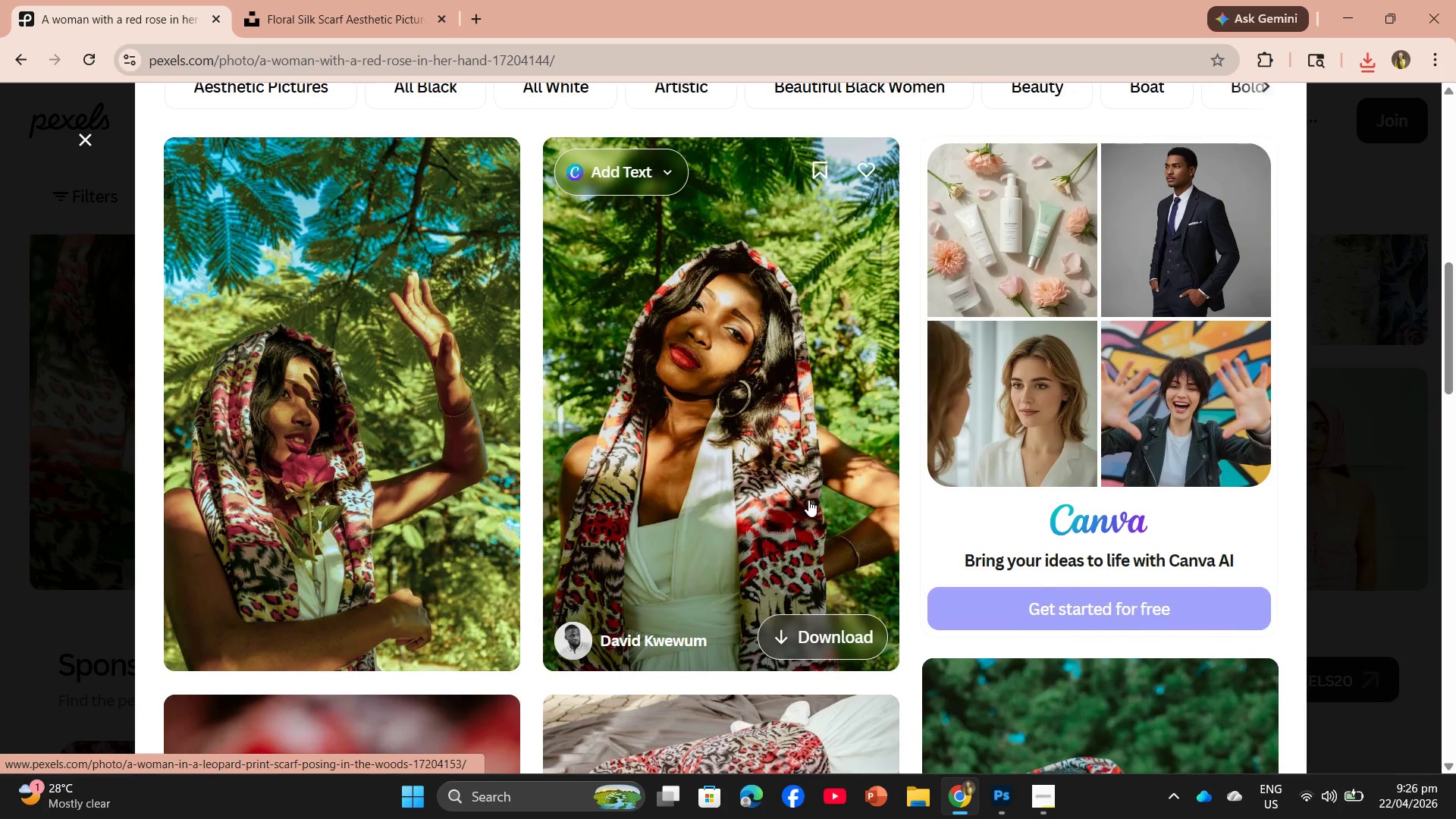 
scroll: coordinate [642, 391], scroll_direction: up, amount: 9.0
 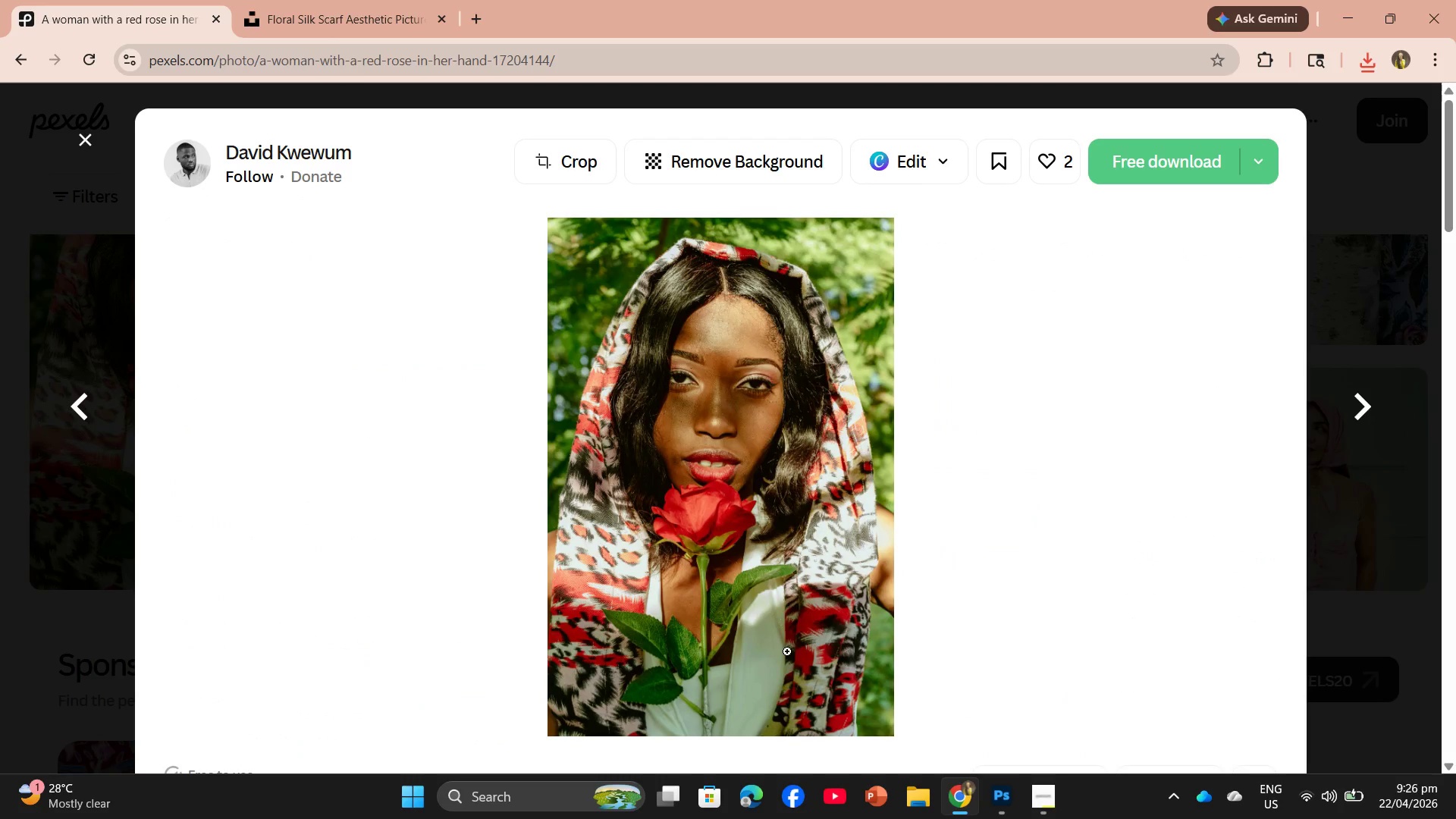 
scroll: coordinate [758, 570], scroll_direction: down, amount: 15.0
 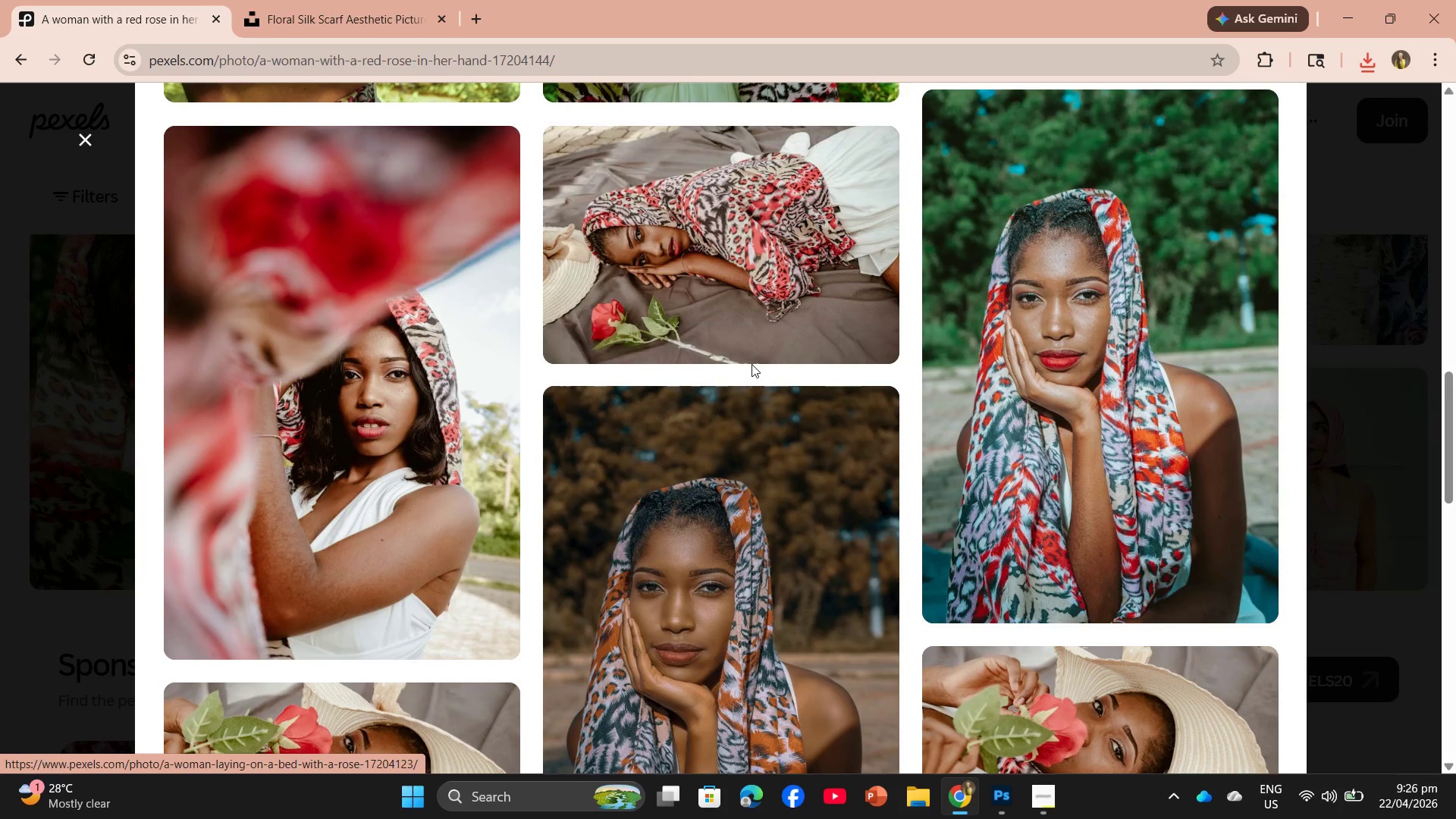 
left_click([719, 288])
 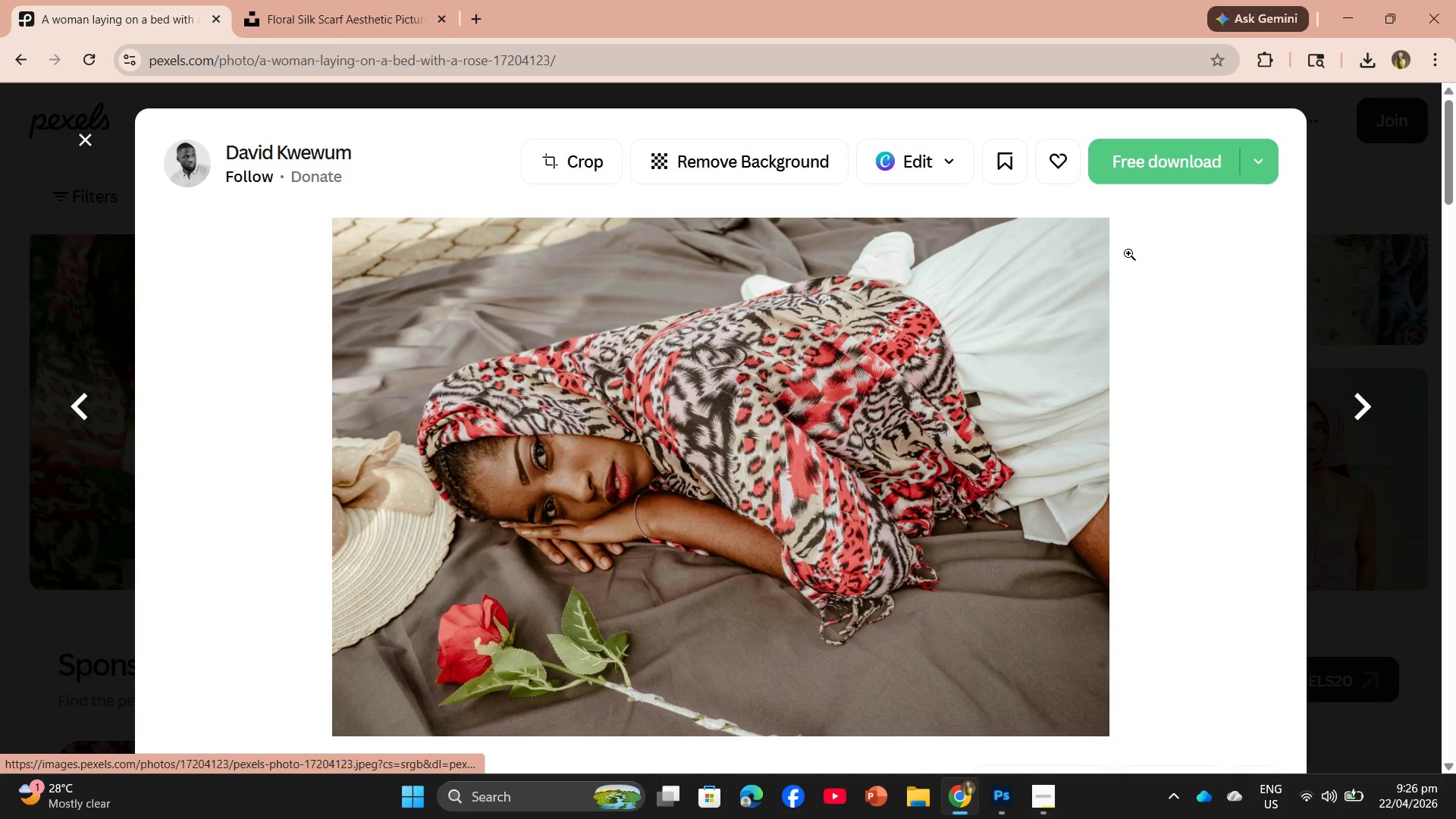 
wait(7.84)
 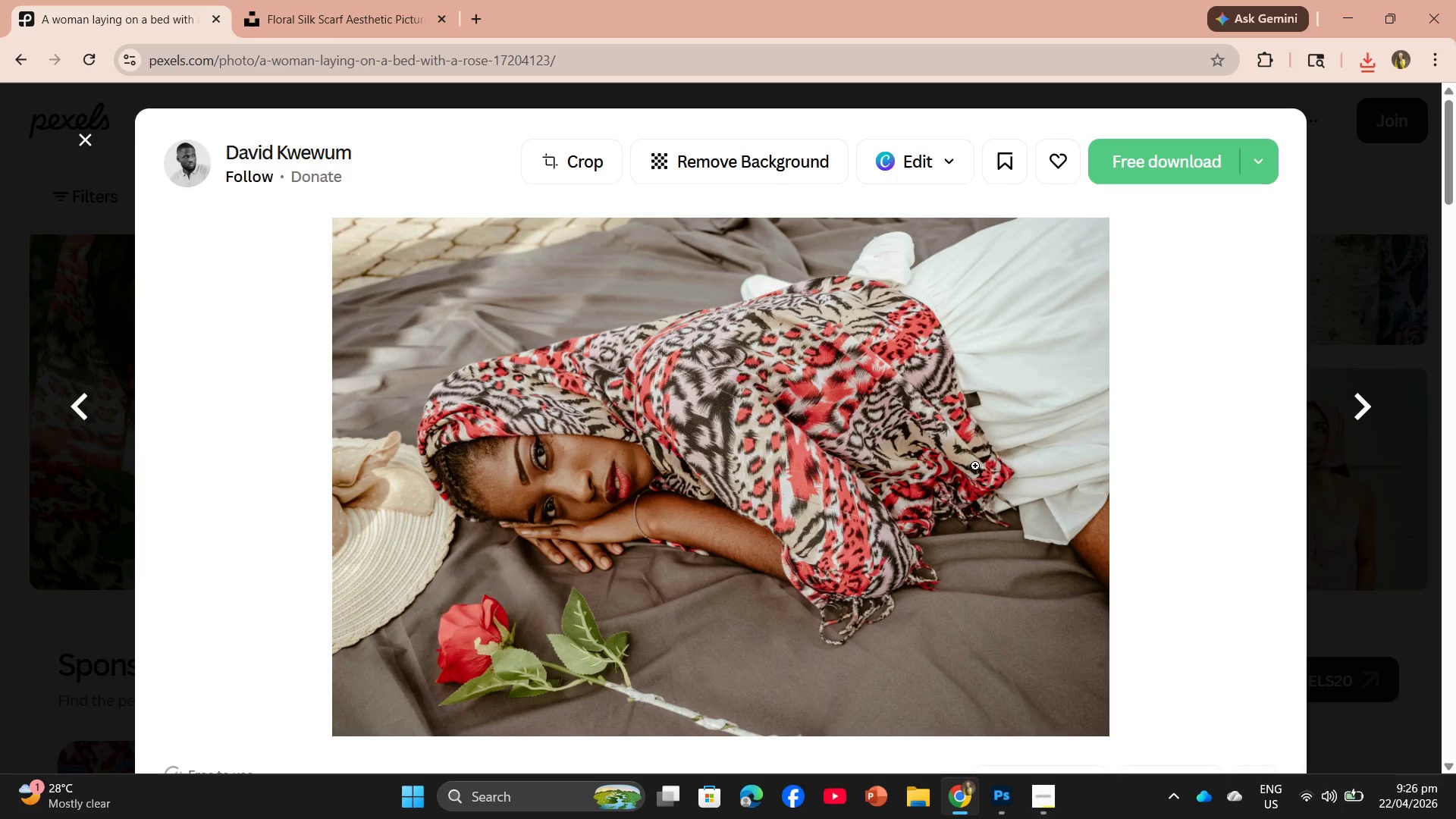 
left_click([1162, 167])
 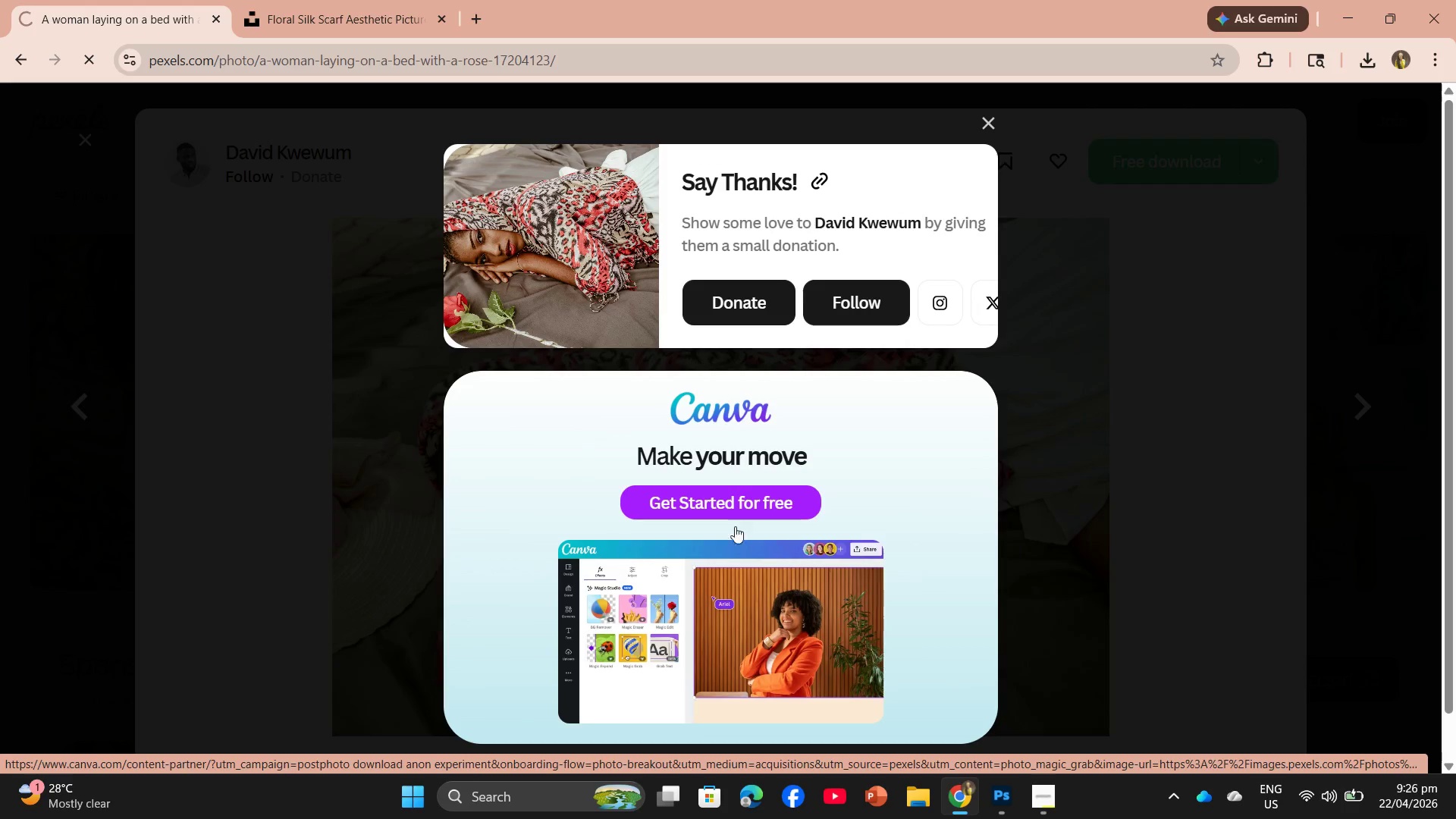 
scroll: coordinate [1051, 362], scroll_direction: down, amount: 2.0
 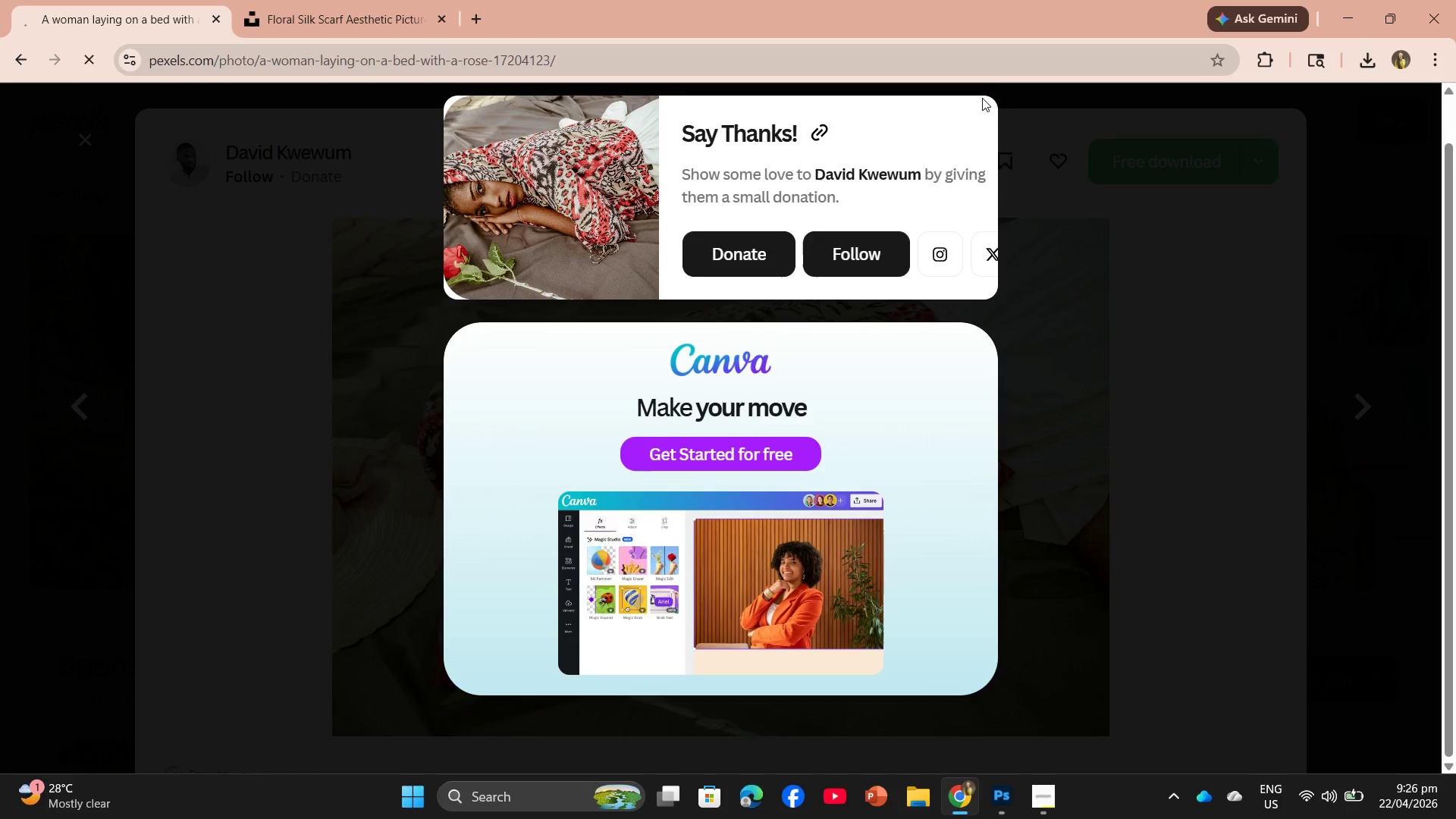 
scroll: coordinate [981, 101], scroll_direction: up, amount: 2.0
 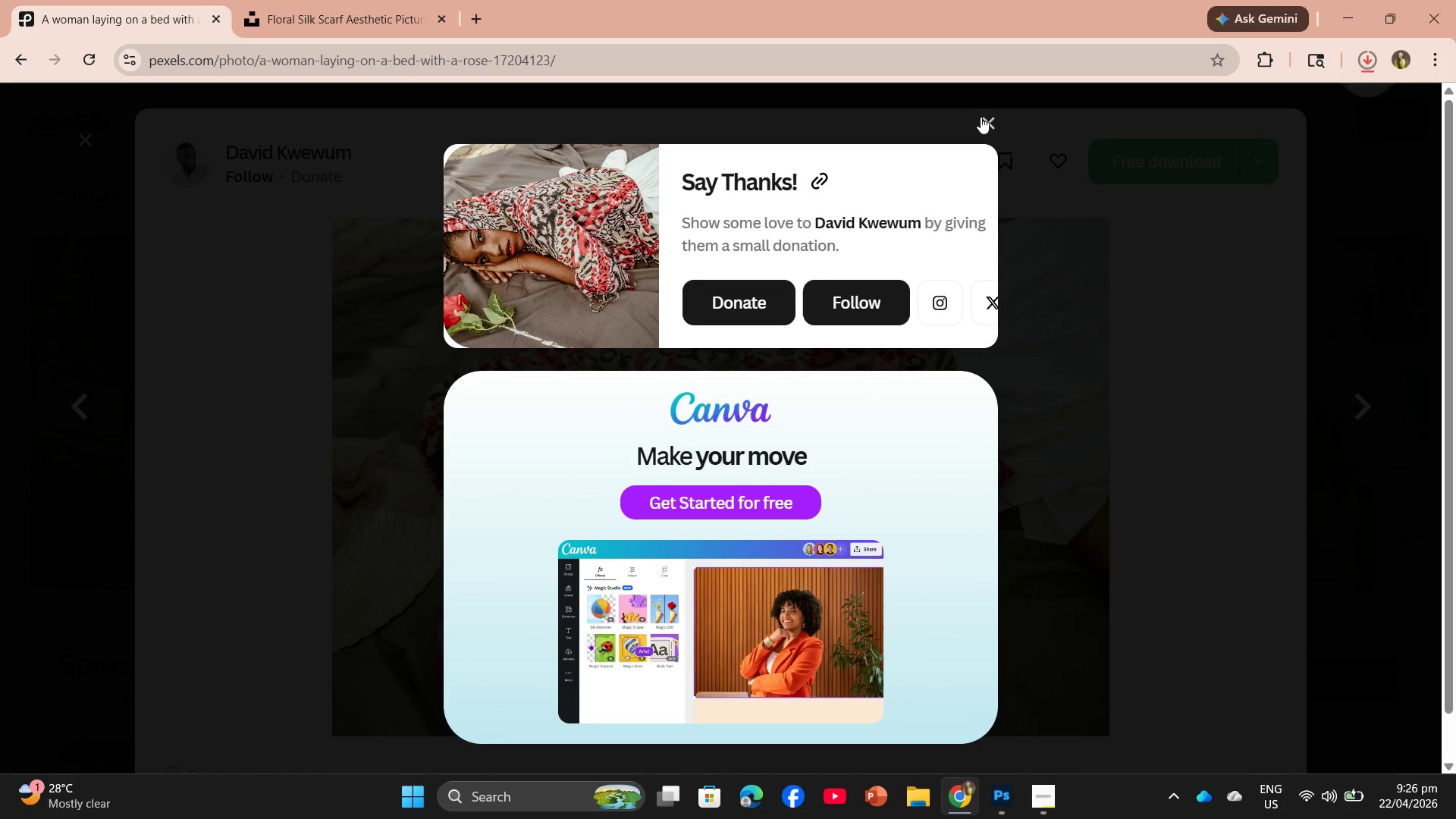 
left_click([981, 117])
 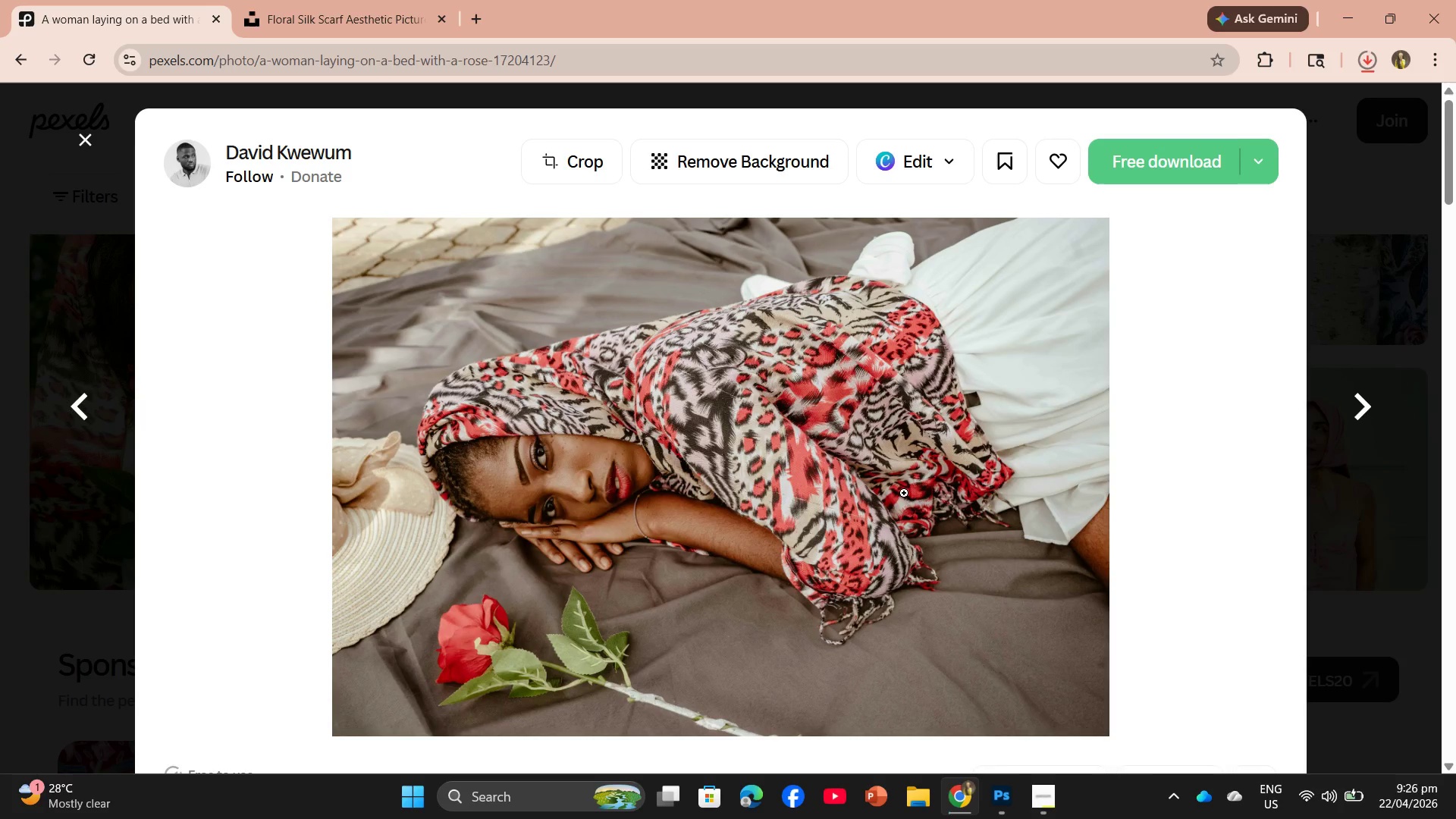 
scroll: coordinate [855, 402], scroll_direction: down, amount: 44.0
 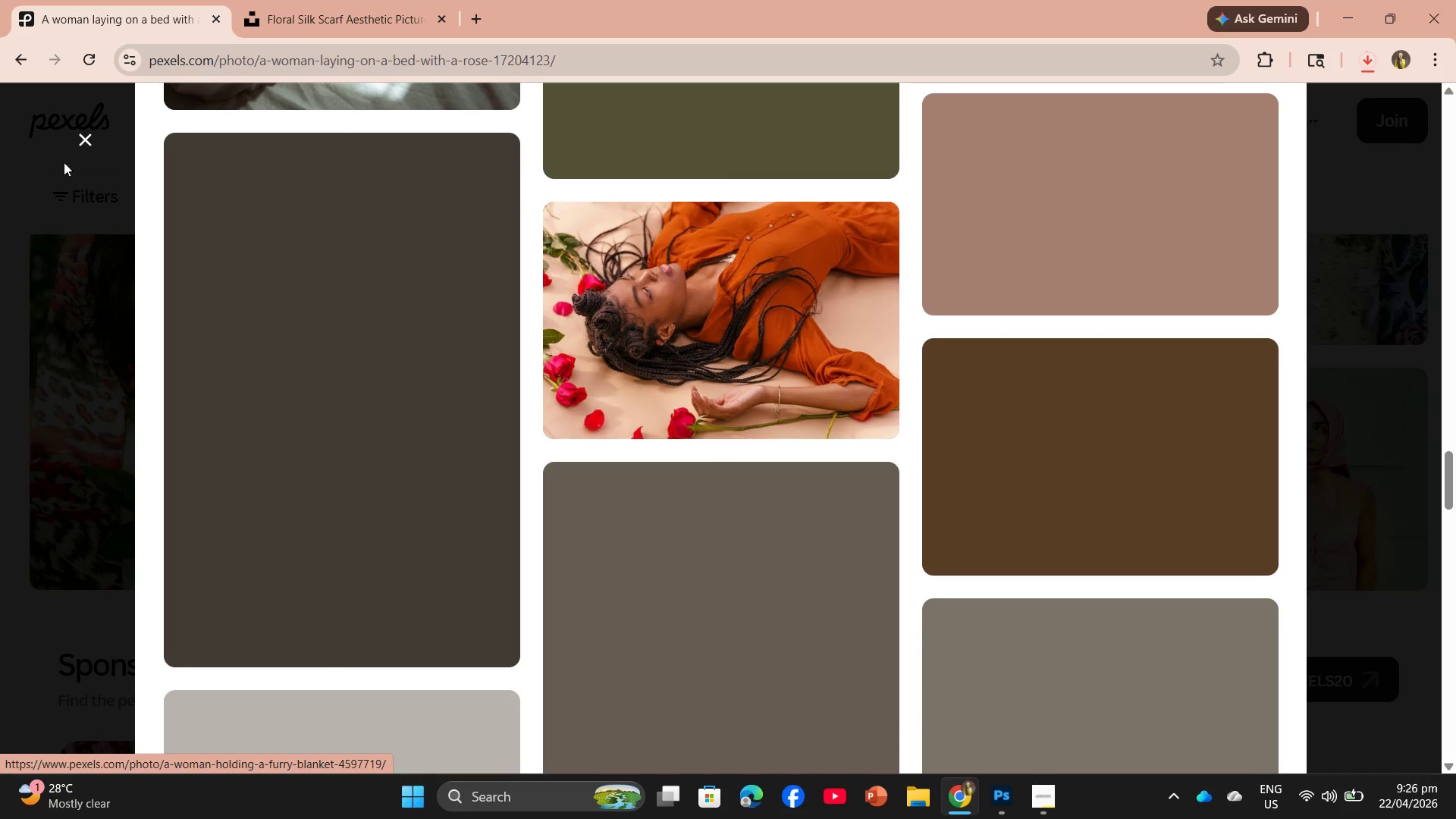 
left_click([85, 130])
 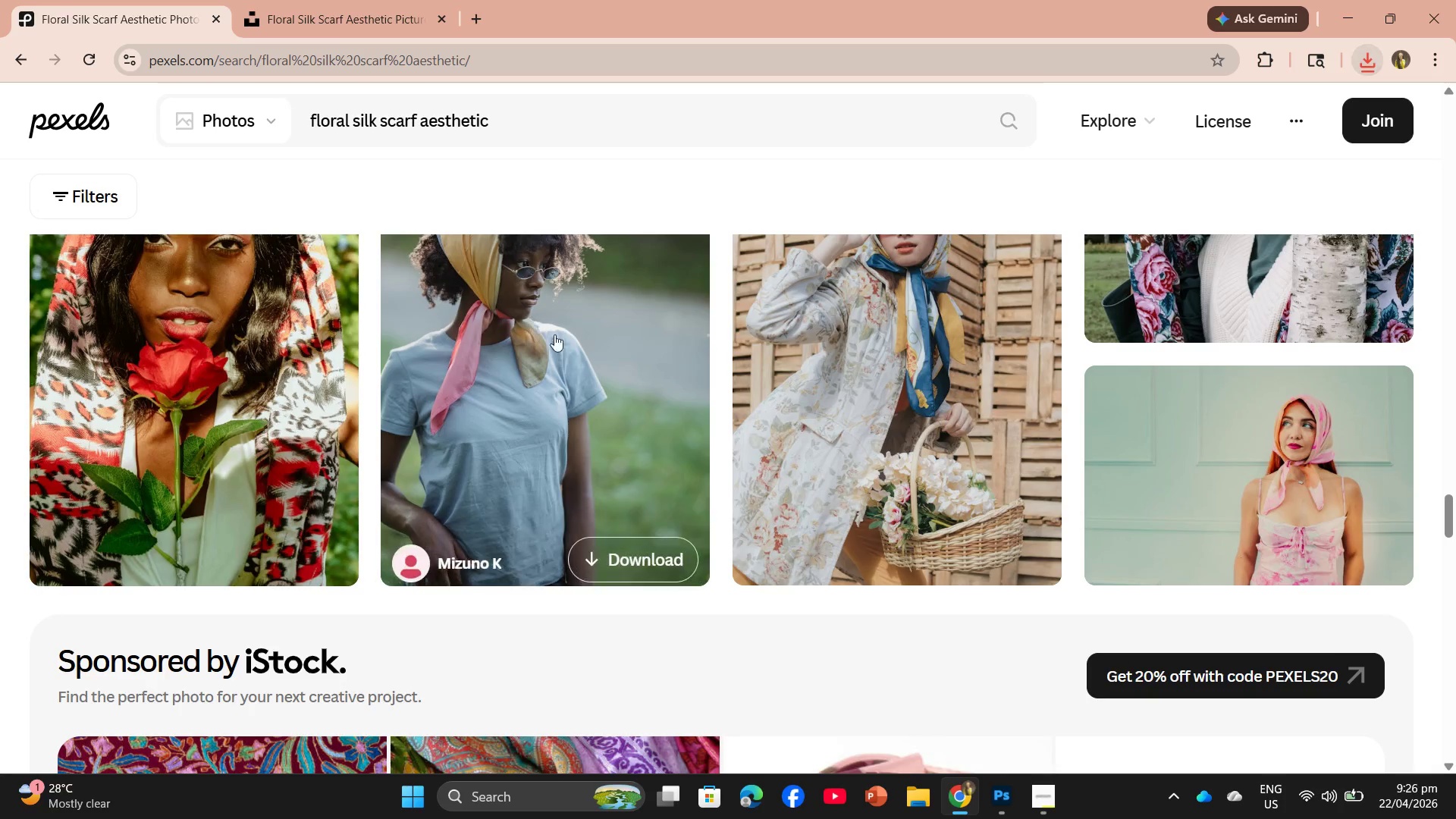 
scroll: coordinate [577, 361], scroll_direction: down, amount: 6.0
 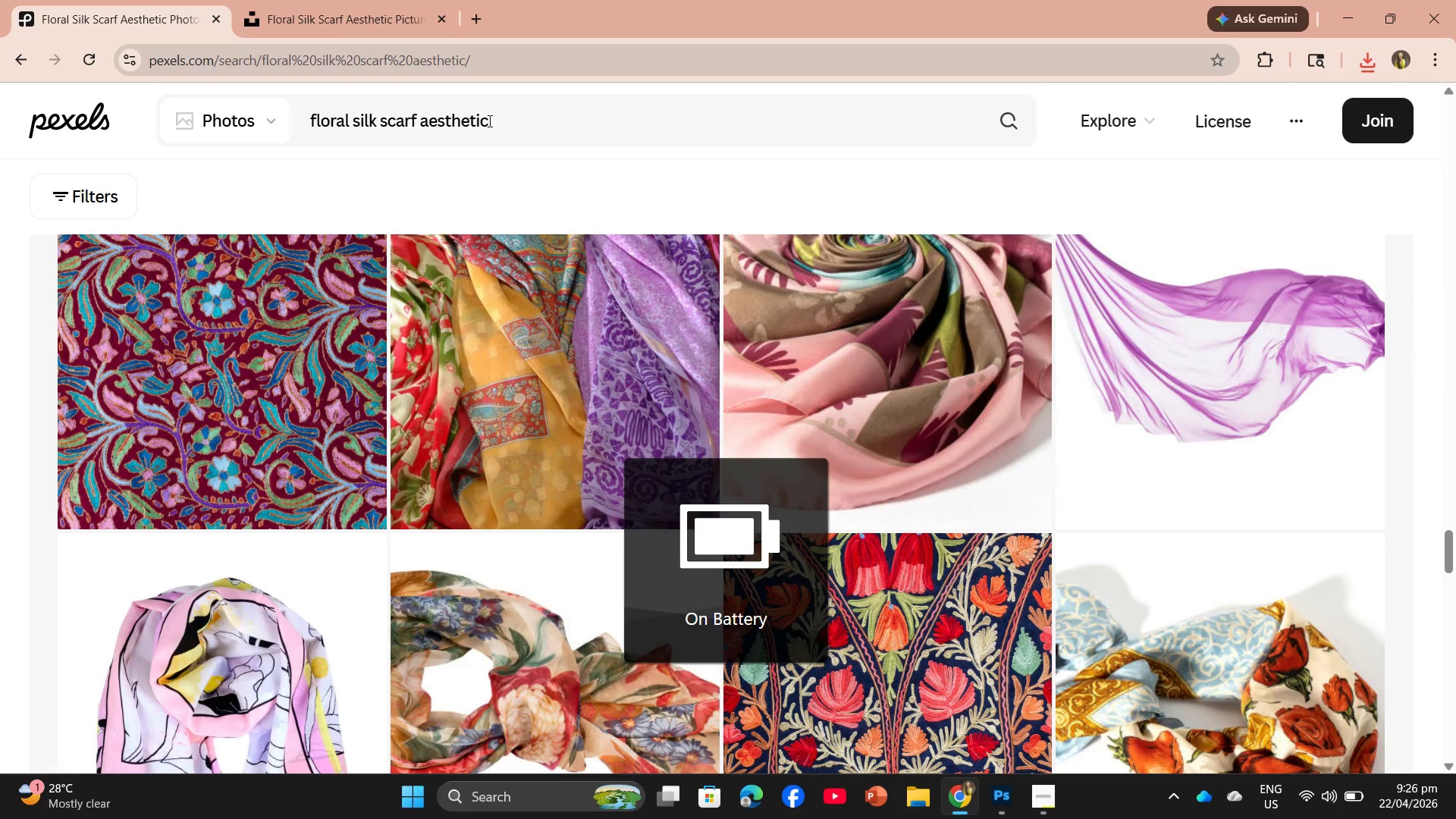 
left_click_drag(start_coordinate=[845, 349], to_coordinate=[841, 354])
 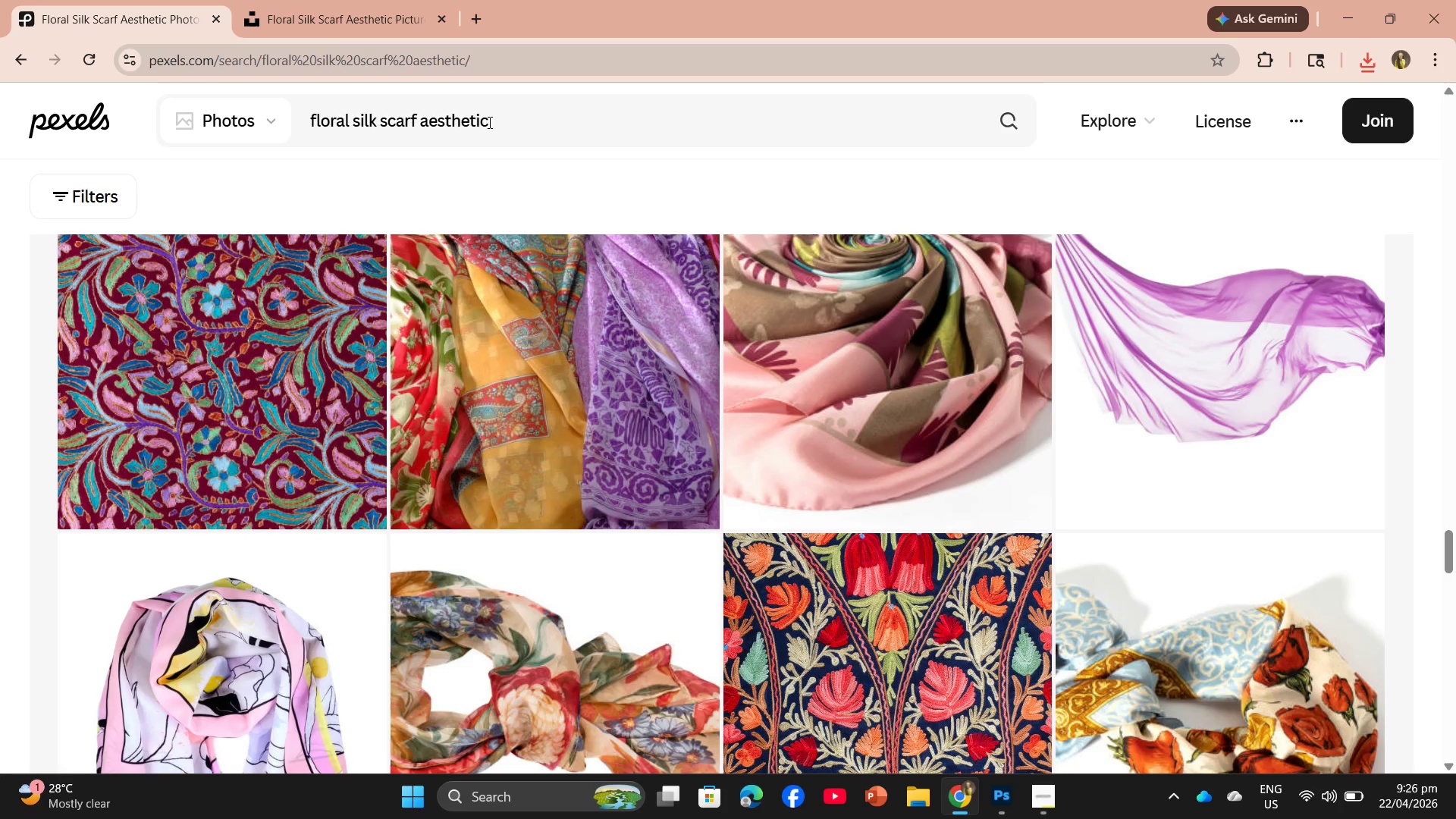 
scroll: coordinate [747, 381], scroll_direction: down, amount: 8.0
 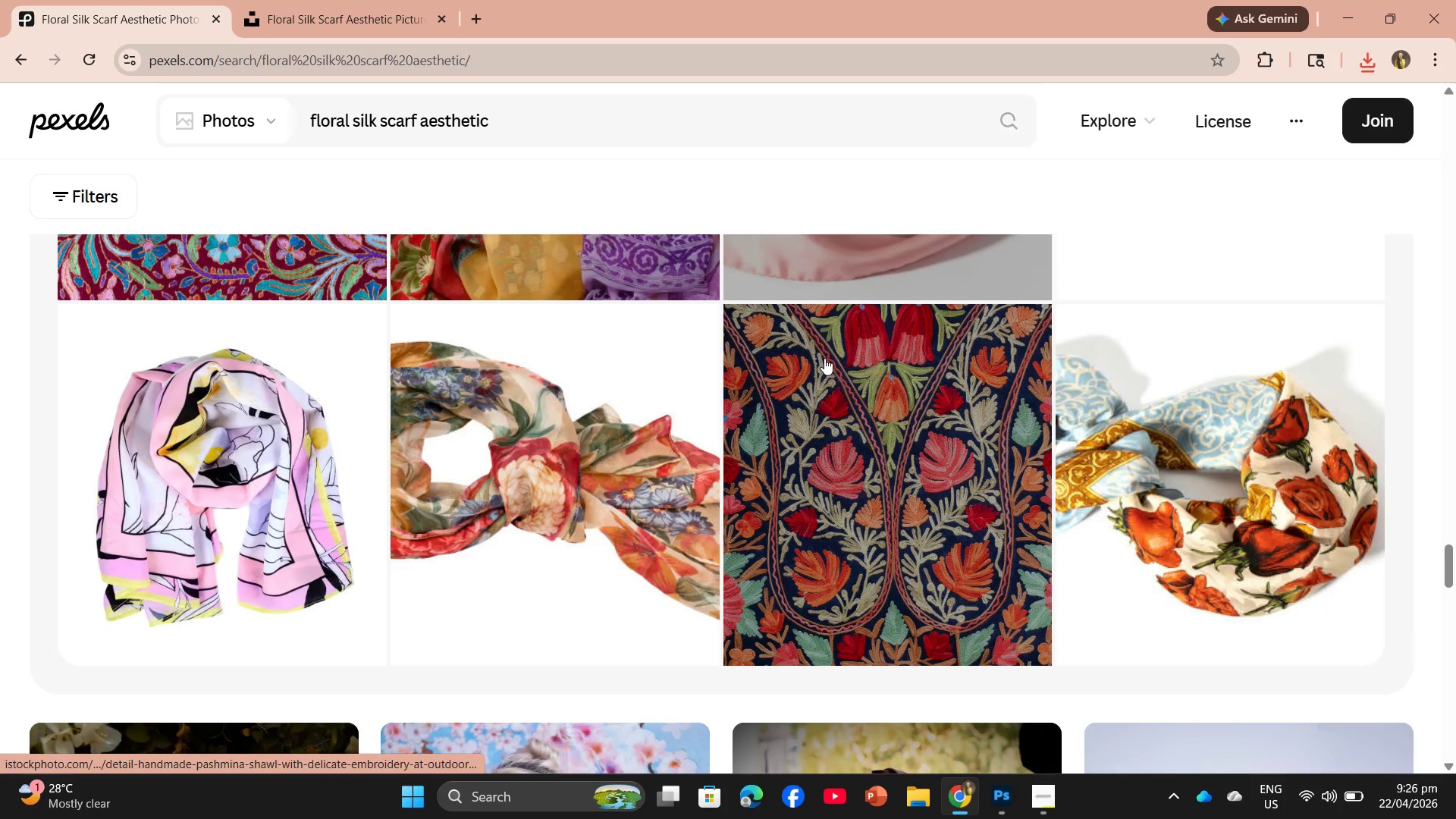 
scroll: coordinate [748, 374], scroll_direction: up, amount: 8.0
 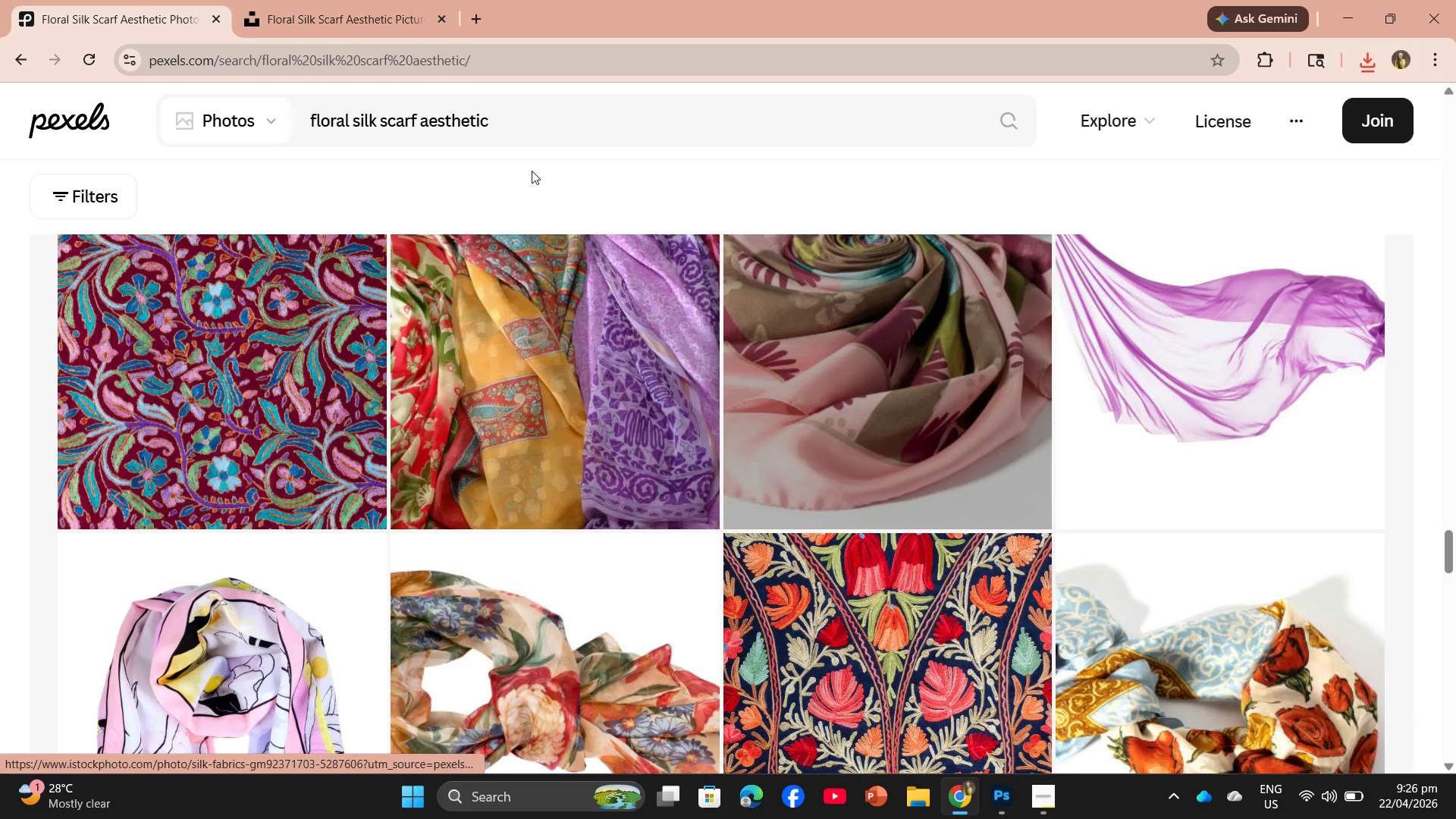 
left_click_drag(start_coordinate=[516, 104], to_coordinate=[292, 105])
 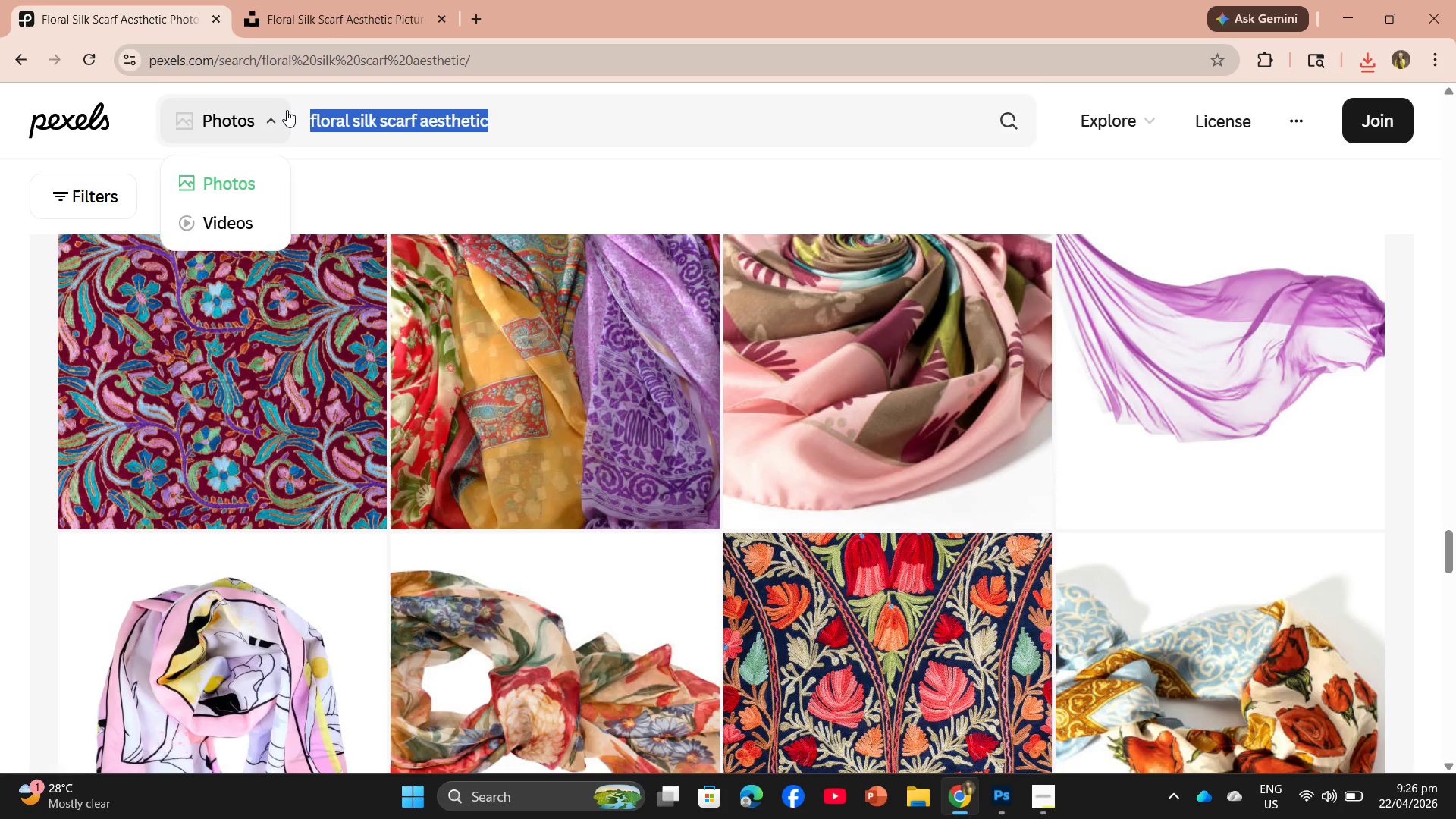 
type(natural dyed fabric outdoor)
 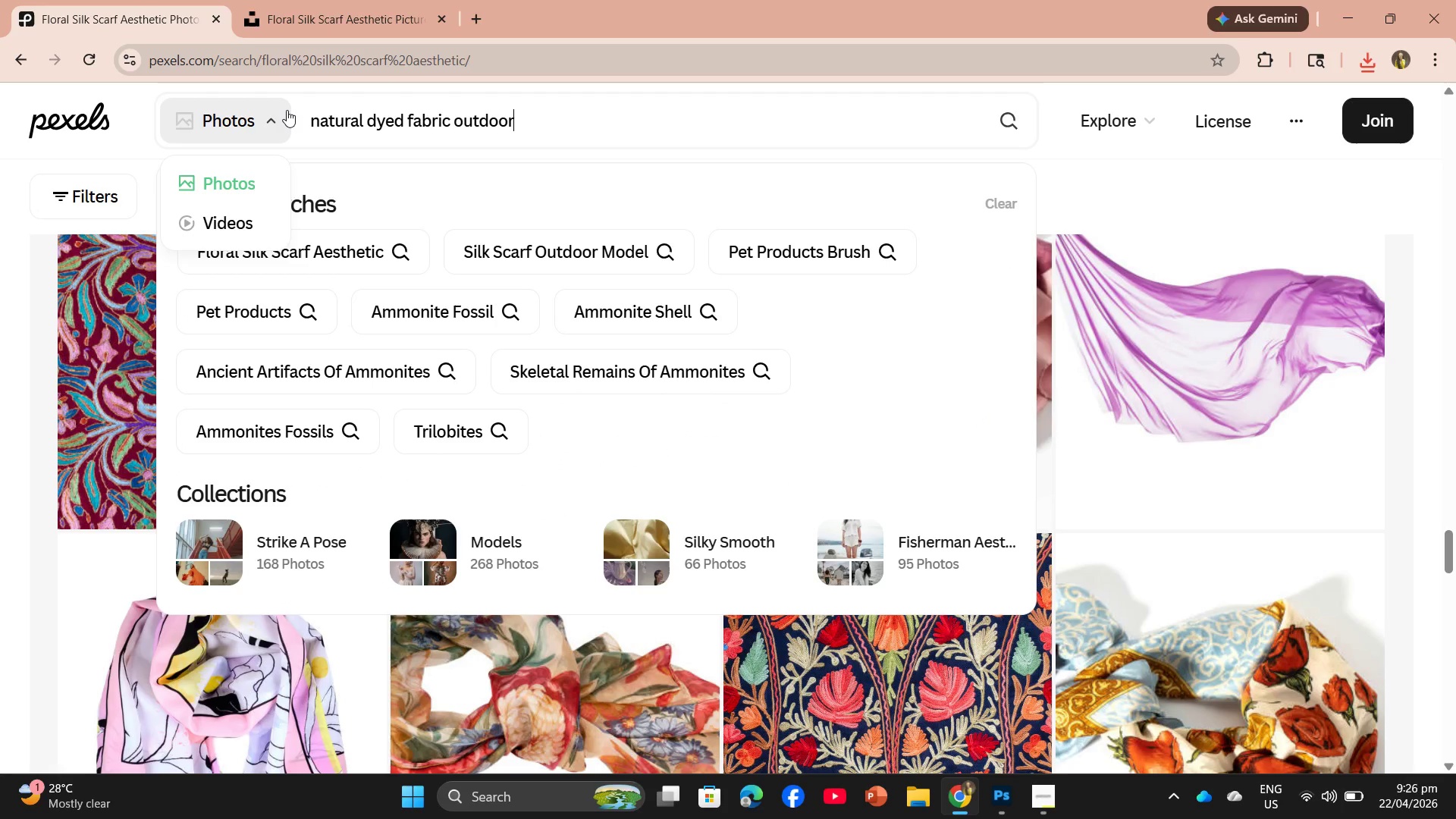 
key(Enter)
 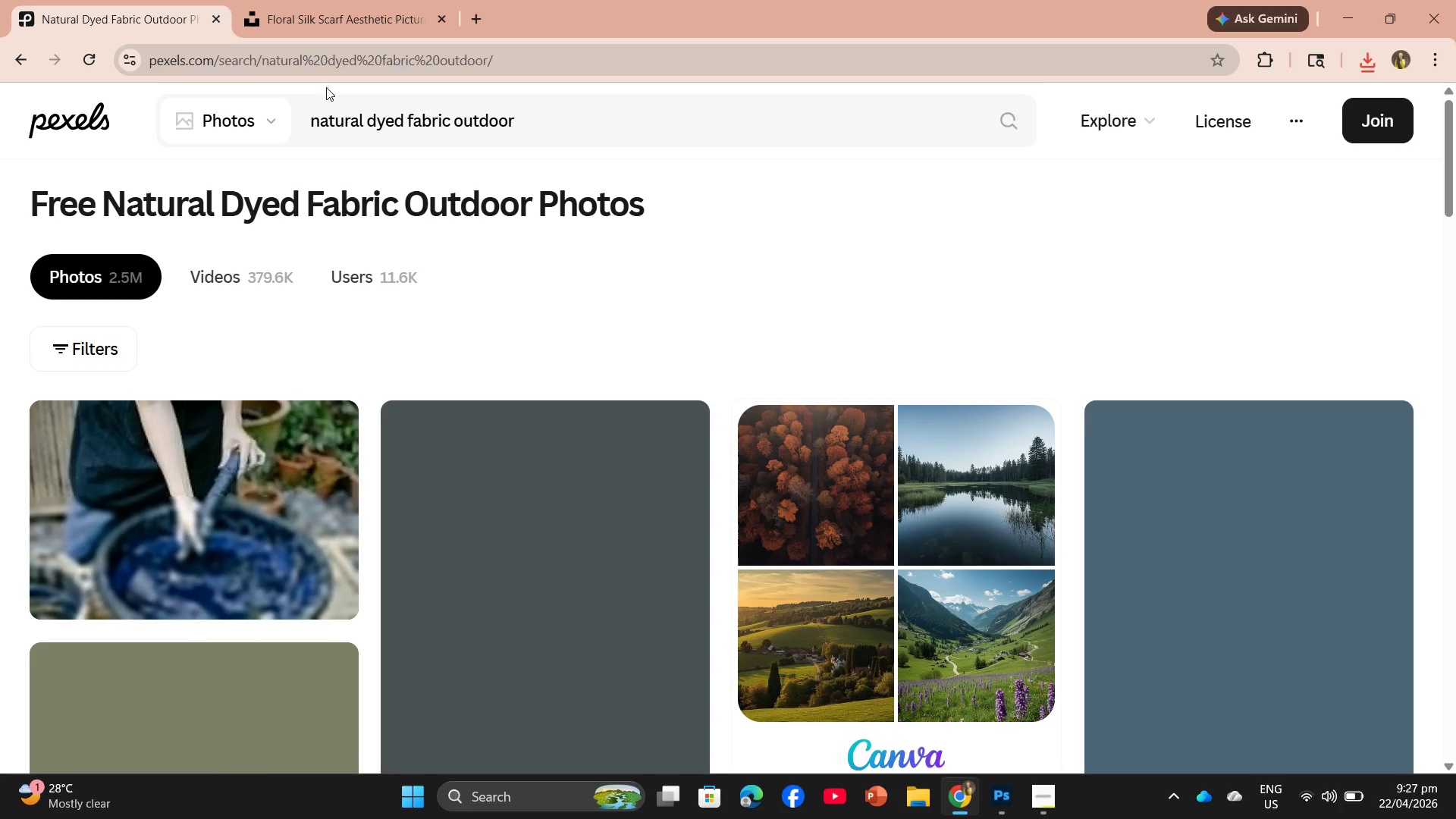 
wait(10.67)
 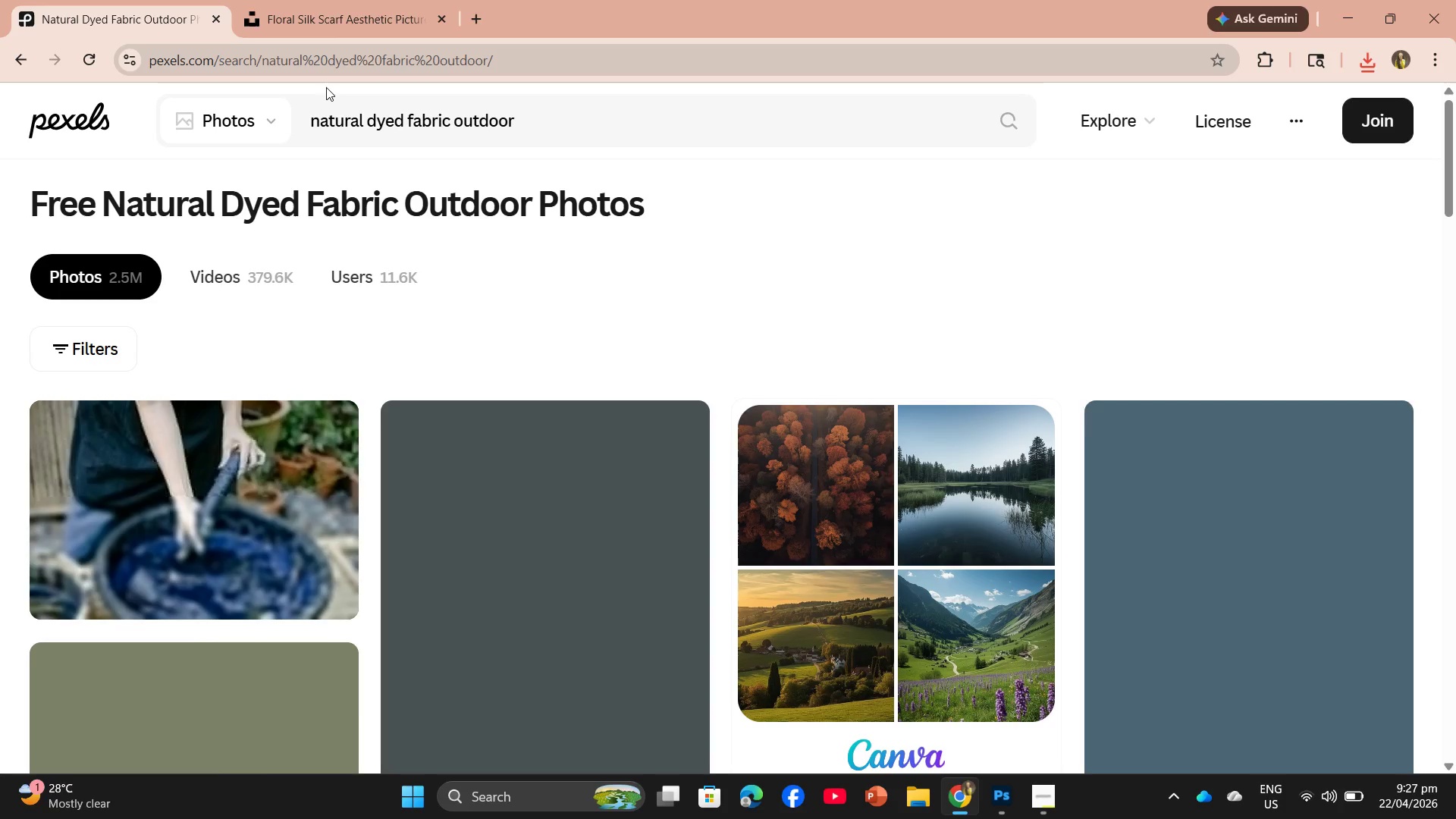 
scroll: coordinate [622, 417], scroll_direction: down, amount: 9.0
 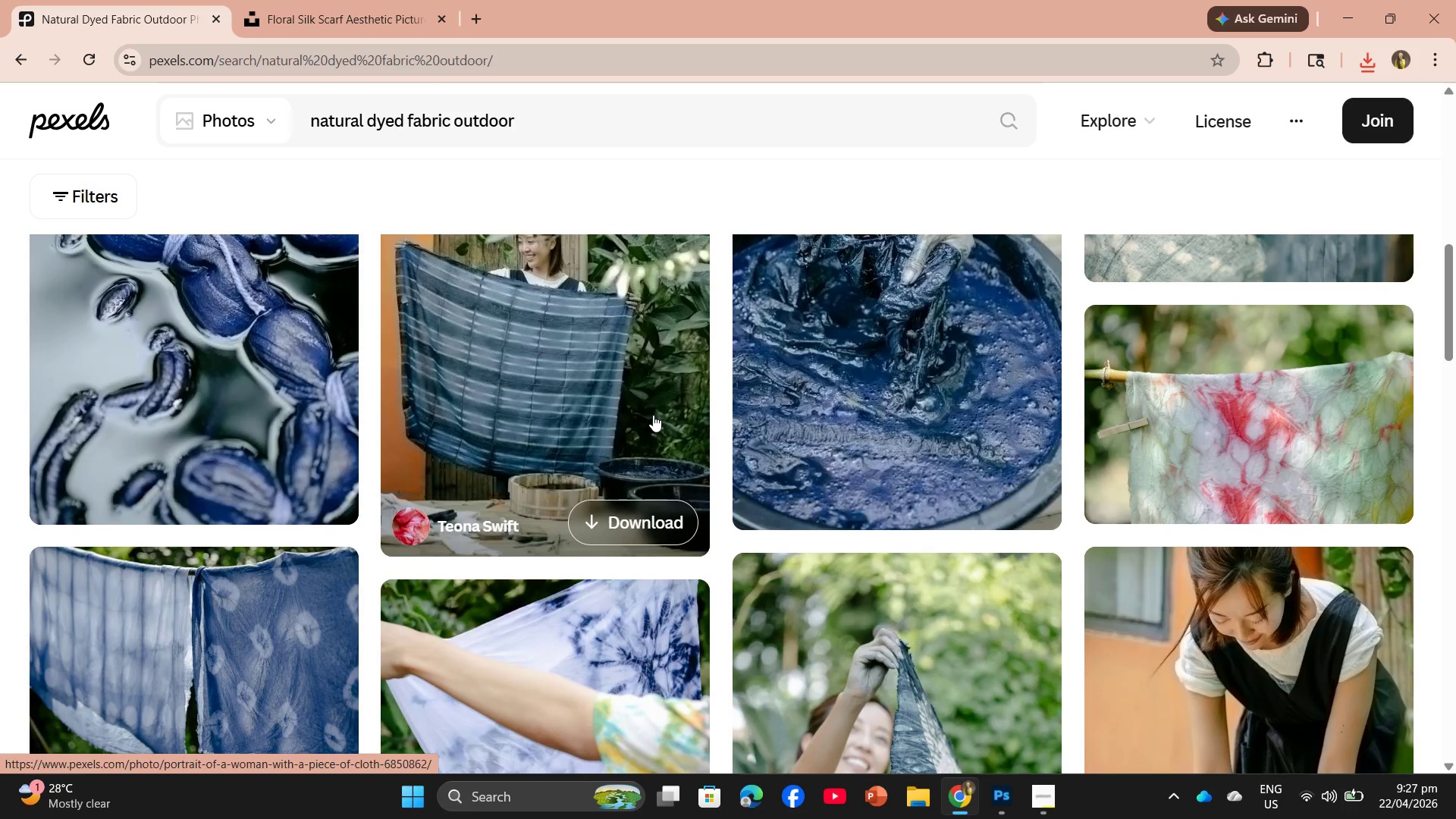 
scroll: coordinate [1049, 510], scroll_direction: down, amount: 20.0
 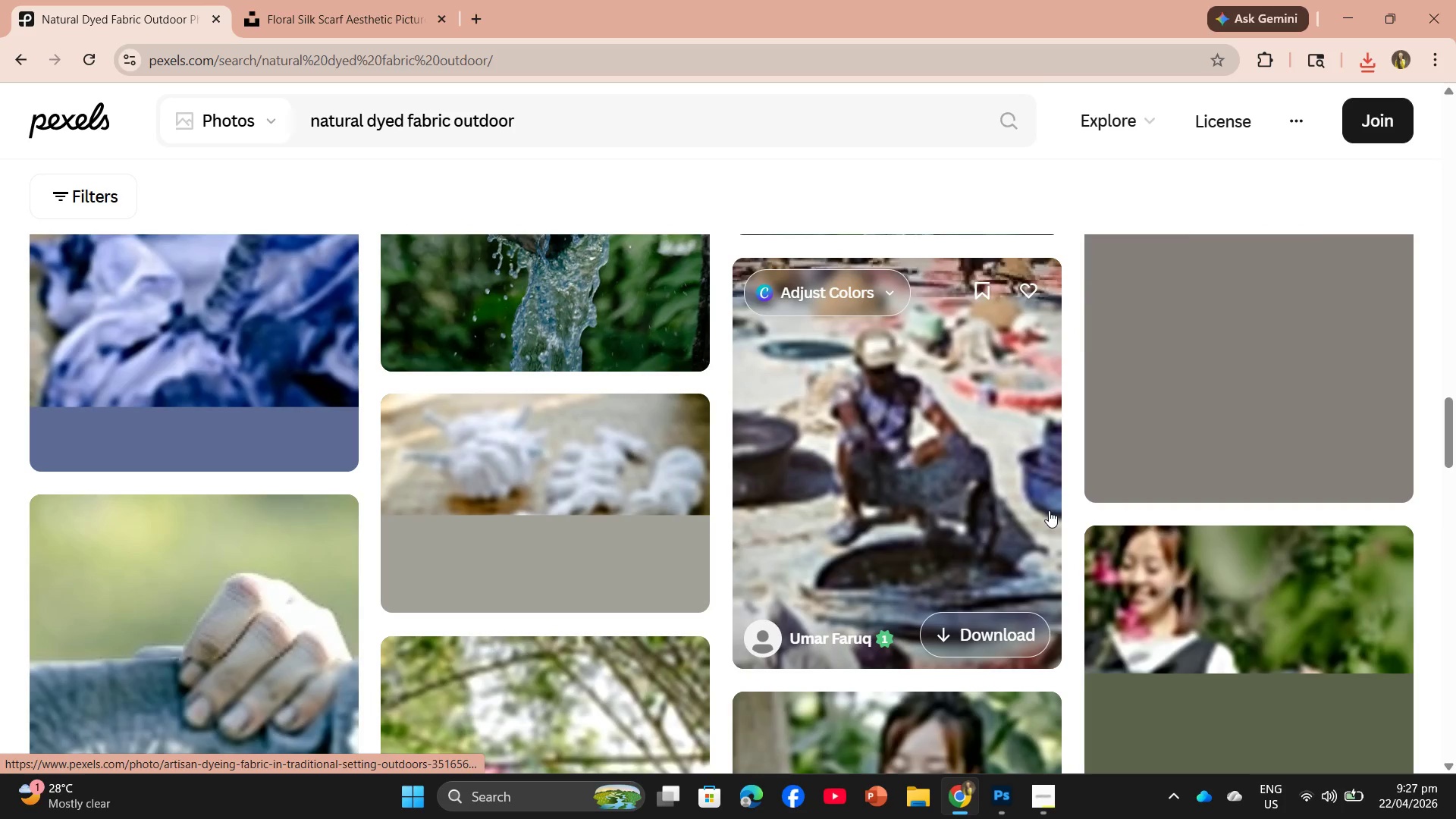 
scroll: coordinate [1021, 519], scroll_direction: down, amount: 13.0
 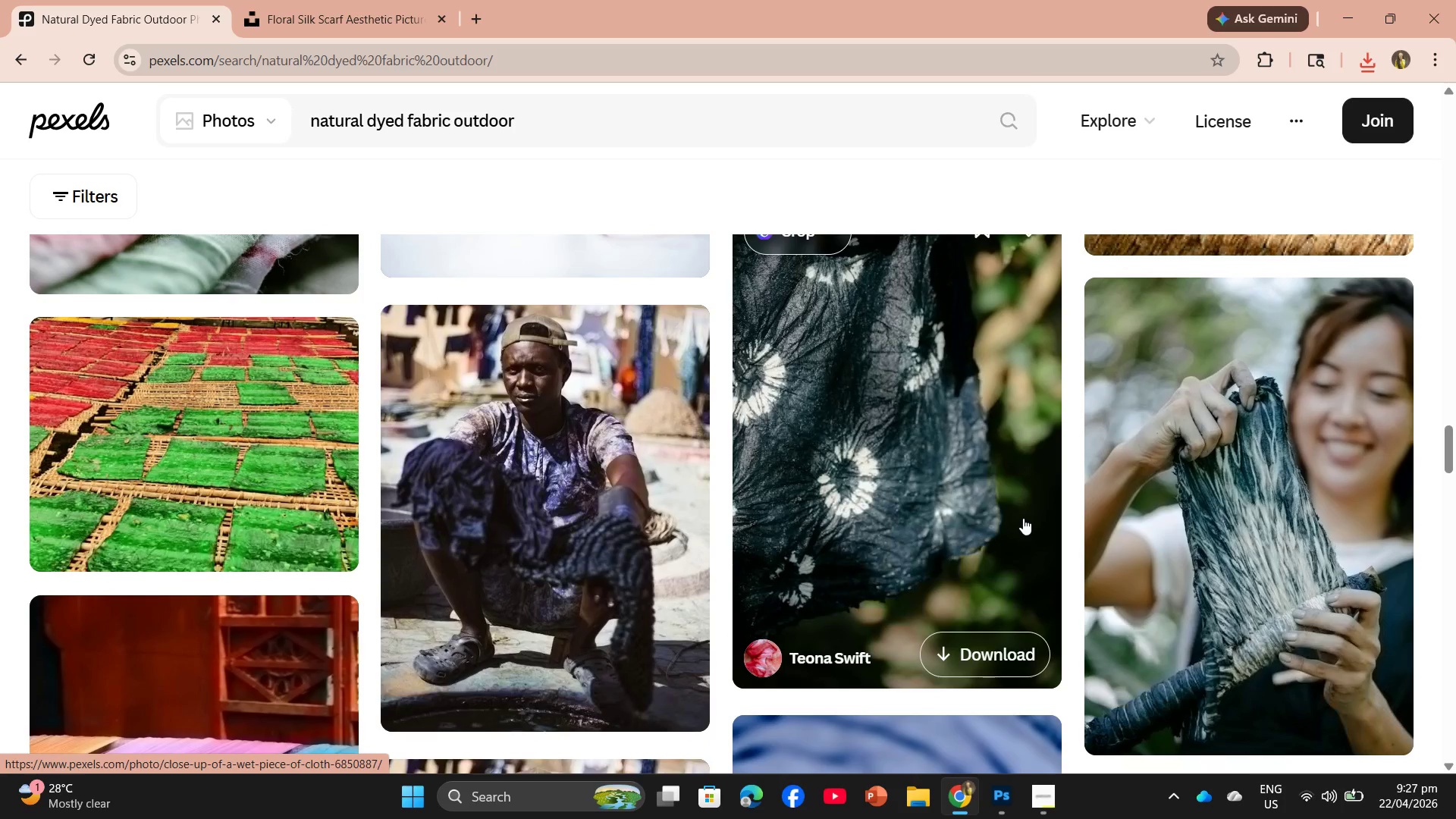 
left_click_drag(start_coordinate=[586, 127], to_coordinate=[199, 86])
 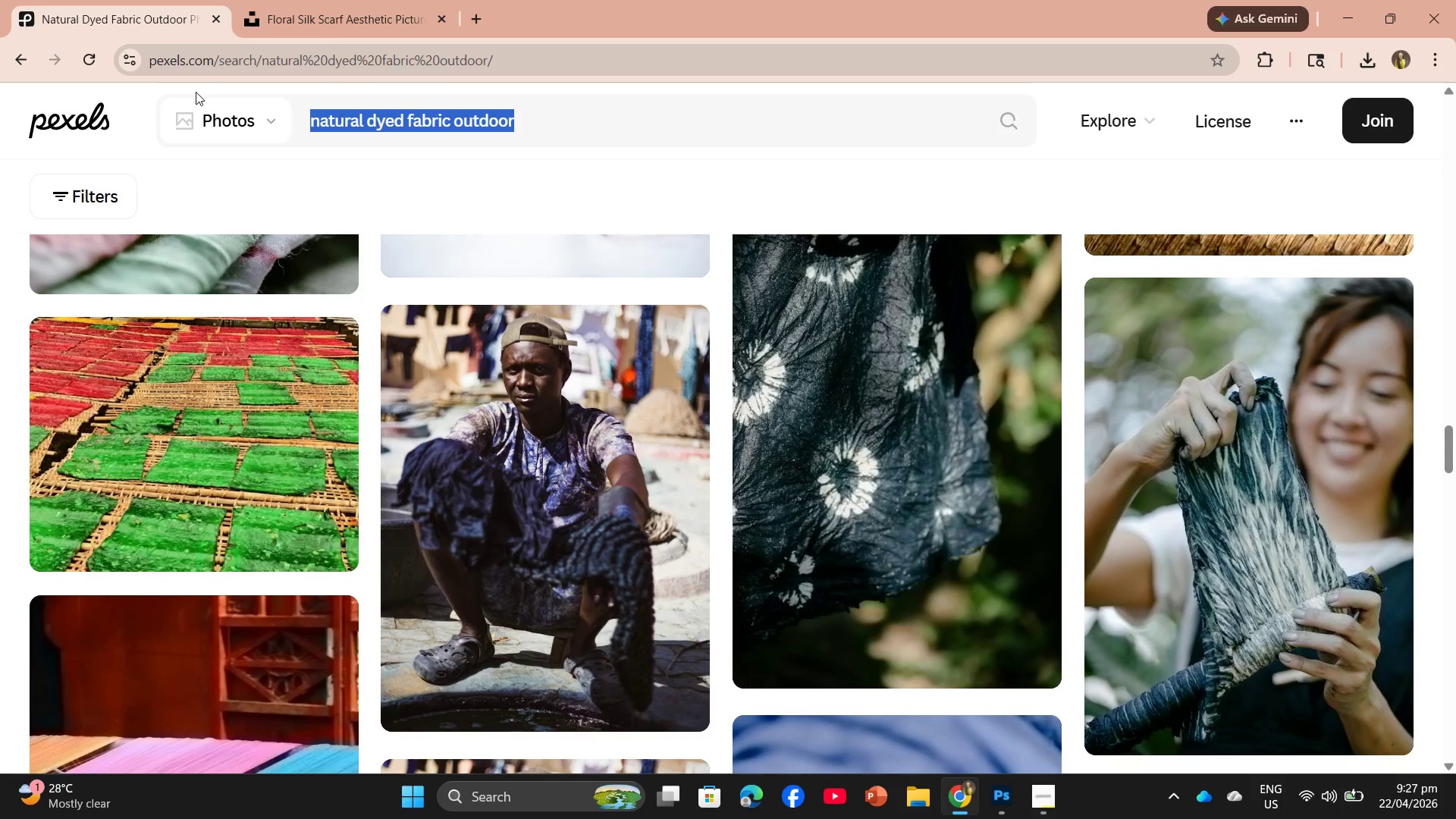 
type(sik)
key(Backspace)
type(lk fabric texture close up)
 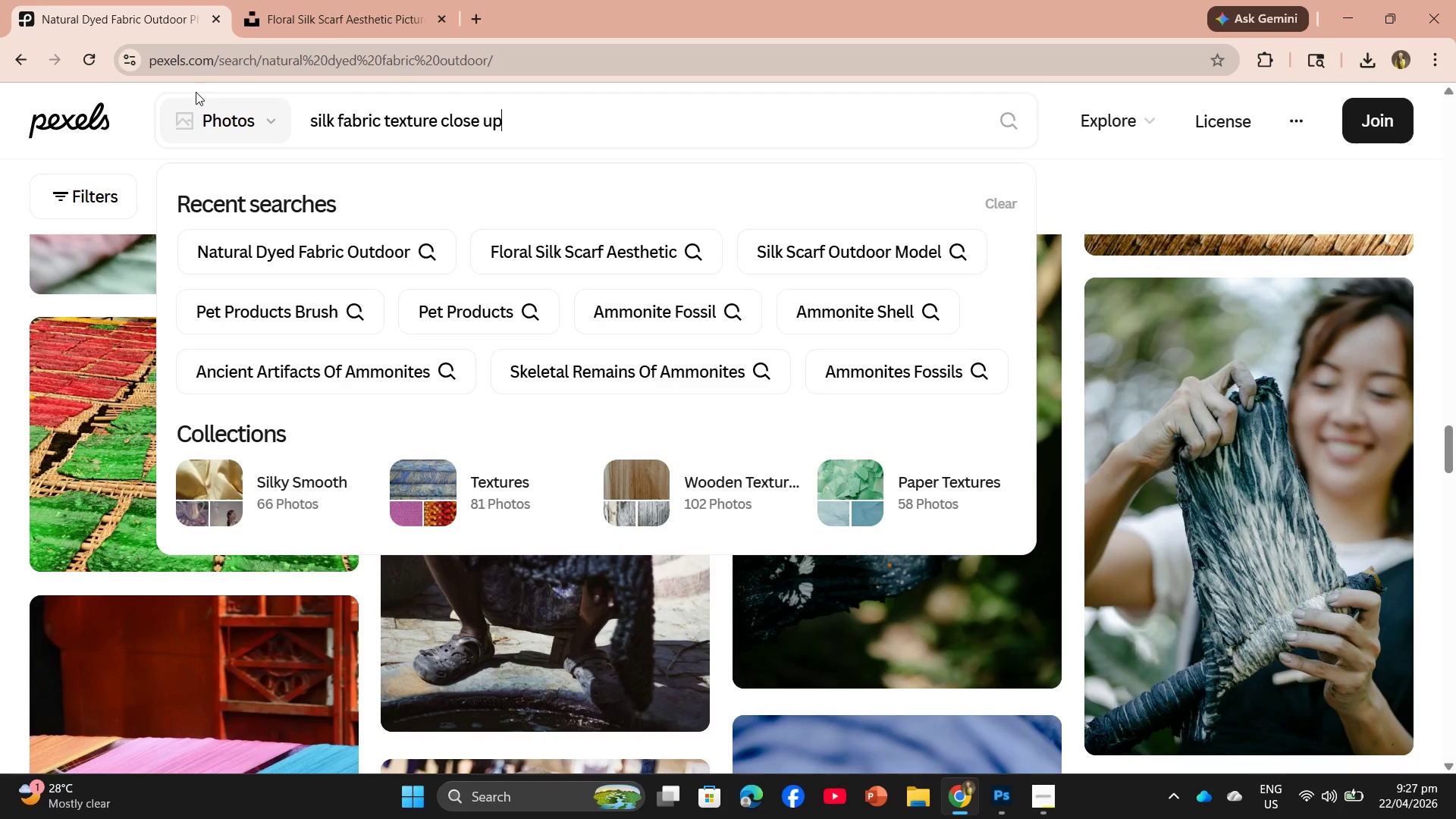 
key(Enter)
 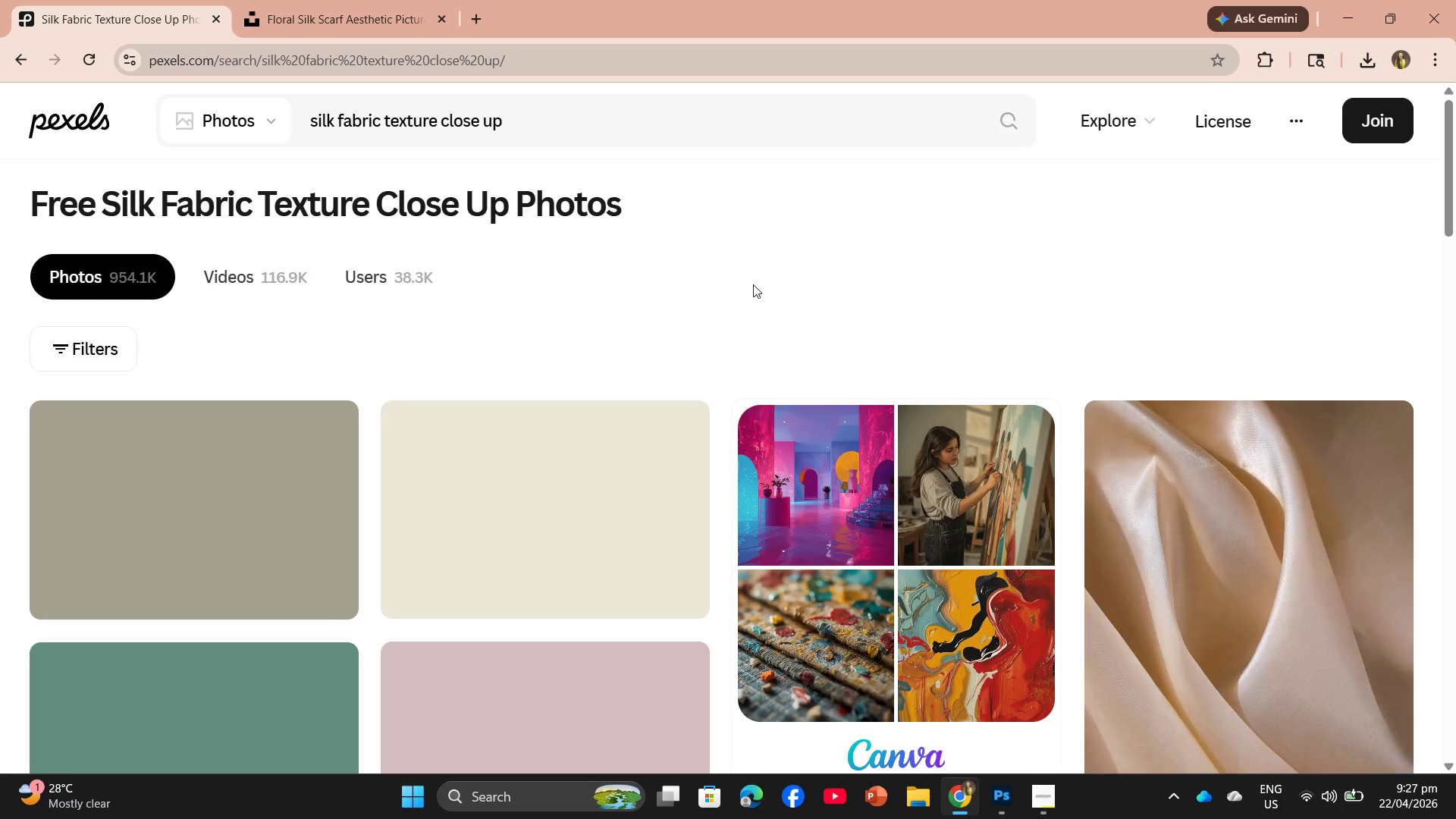 
scroll: coordinate [661, 494], scroll_direction: down, amount: 13.0
 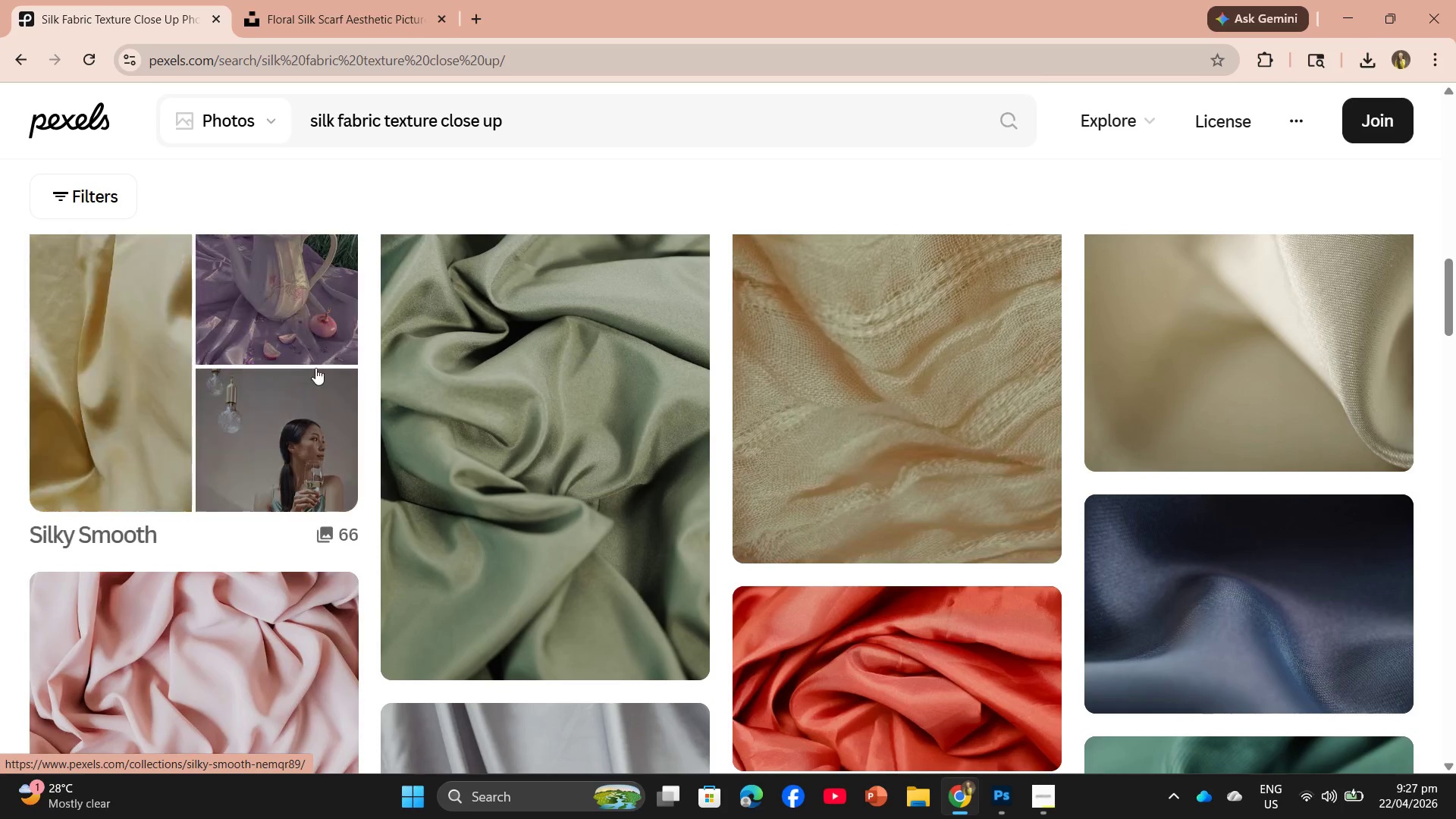 
scroll: coordinate [482, 403], scroll_direction: down, amount: 13.0
 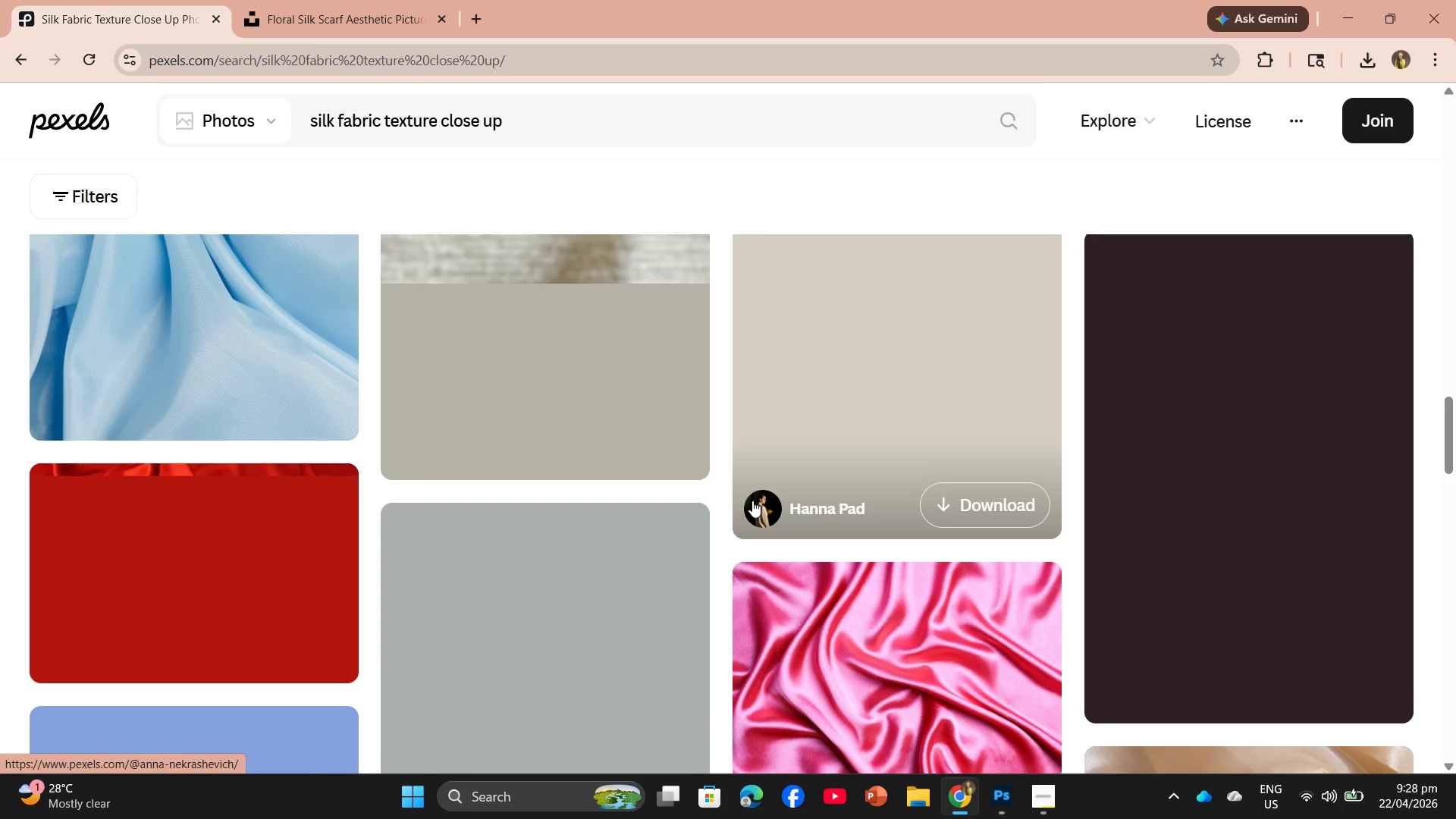 
scroll: coordinate [667, 453], scroll_direction: up, amount: 4.0
 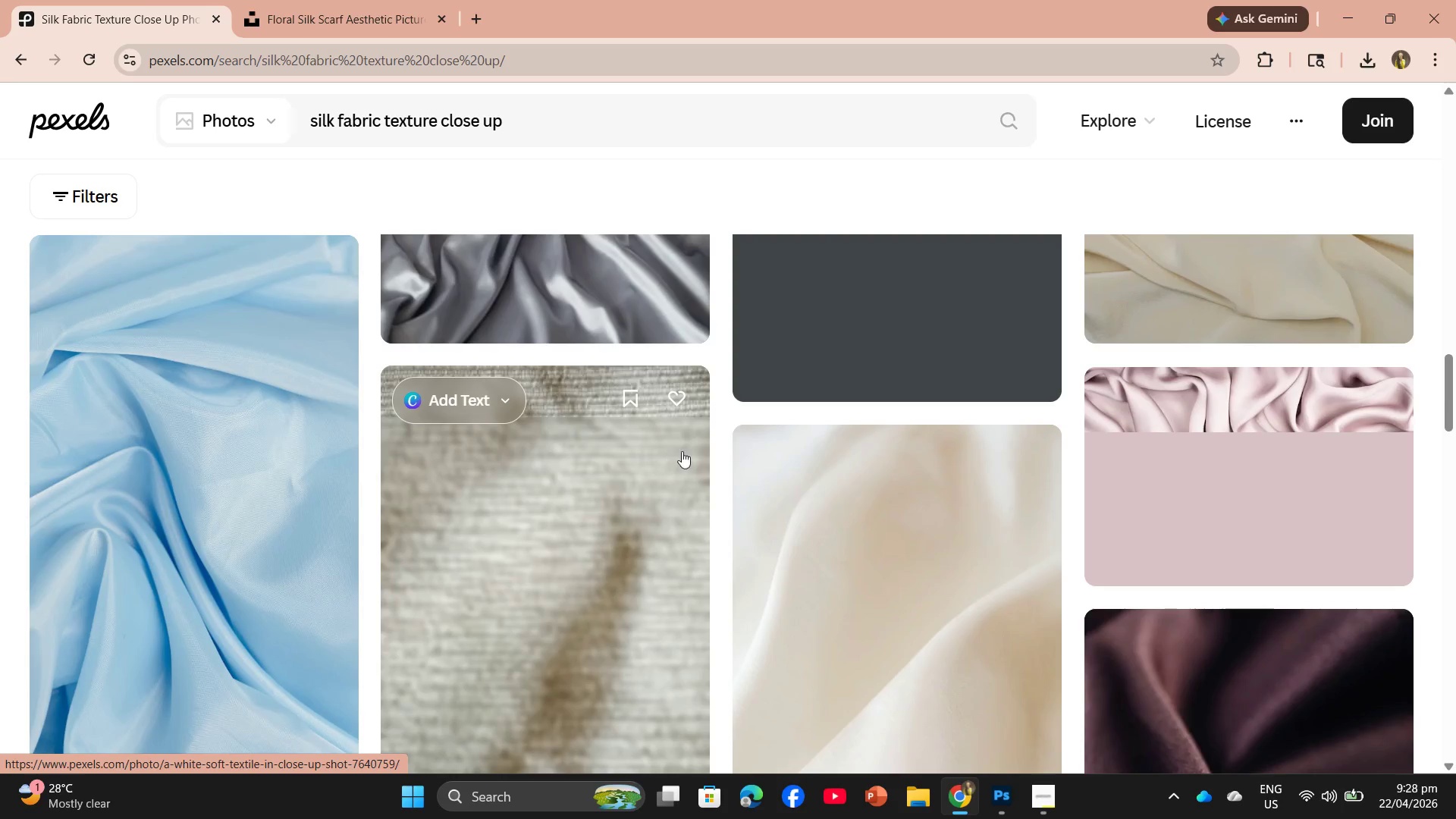 
scroll: coordinate [719, 466], scroll_direction: down, amount: 20.0
 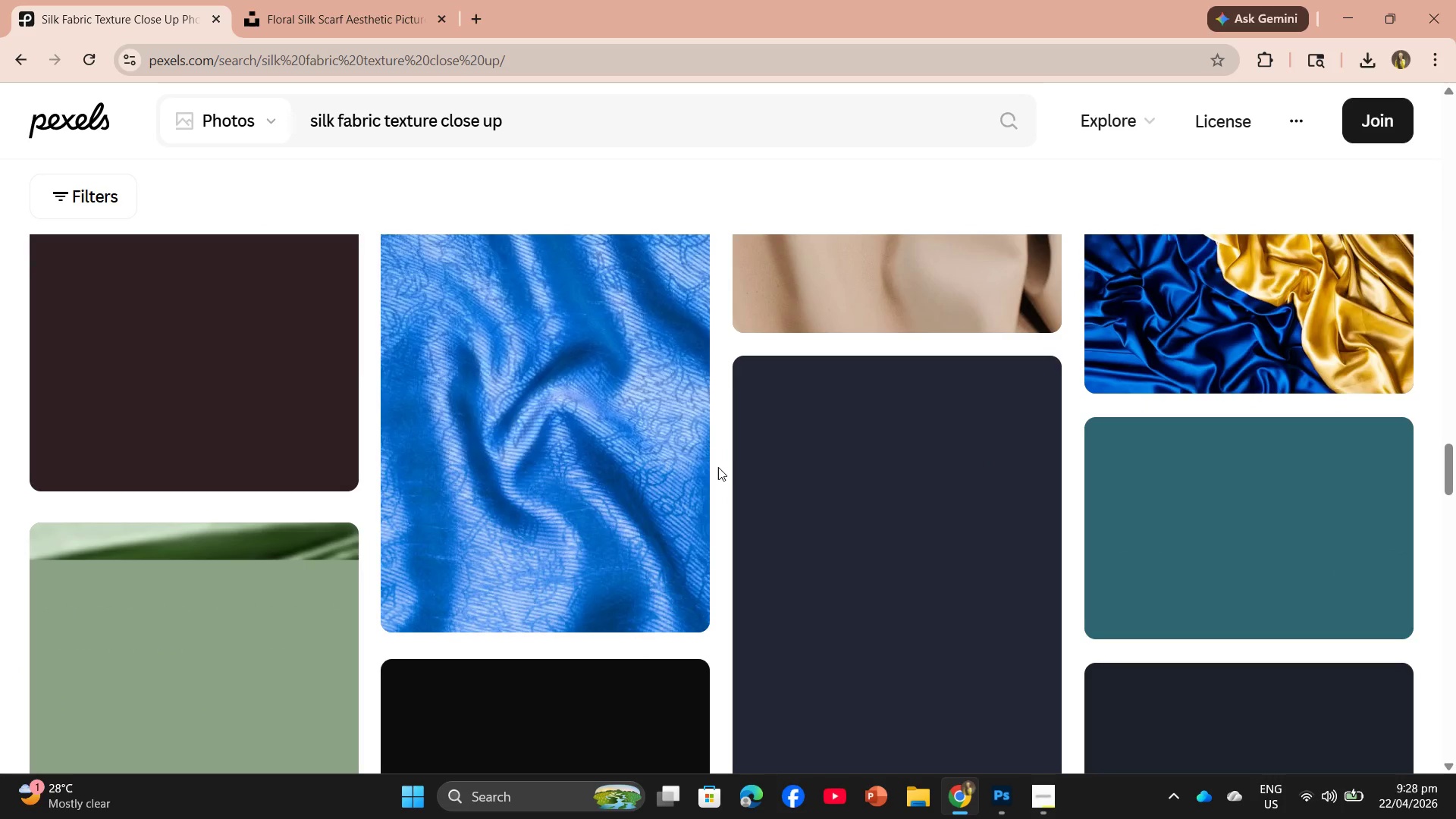 
scroll: coordinate [711, 466], scroll_direction: up, amount: 2.0
 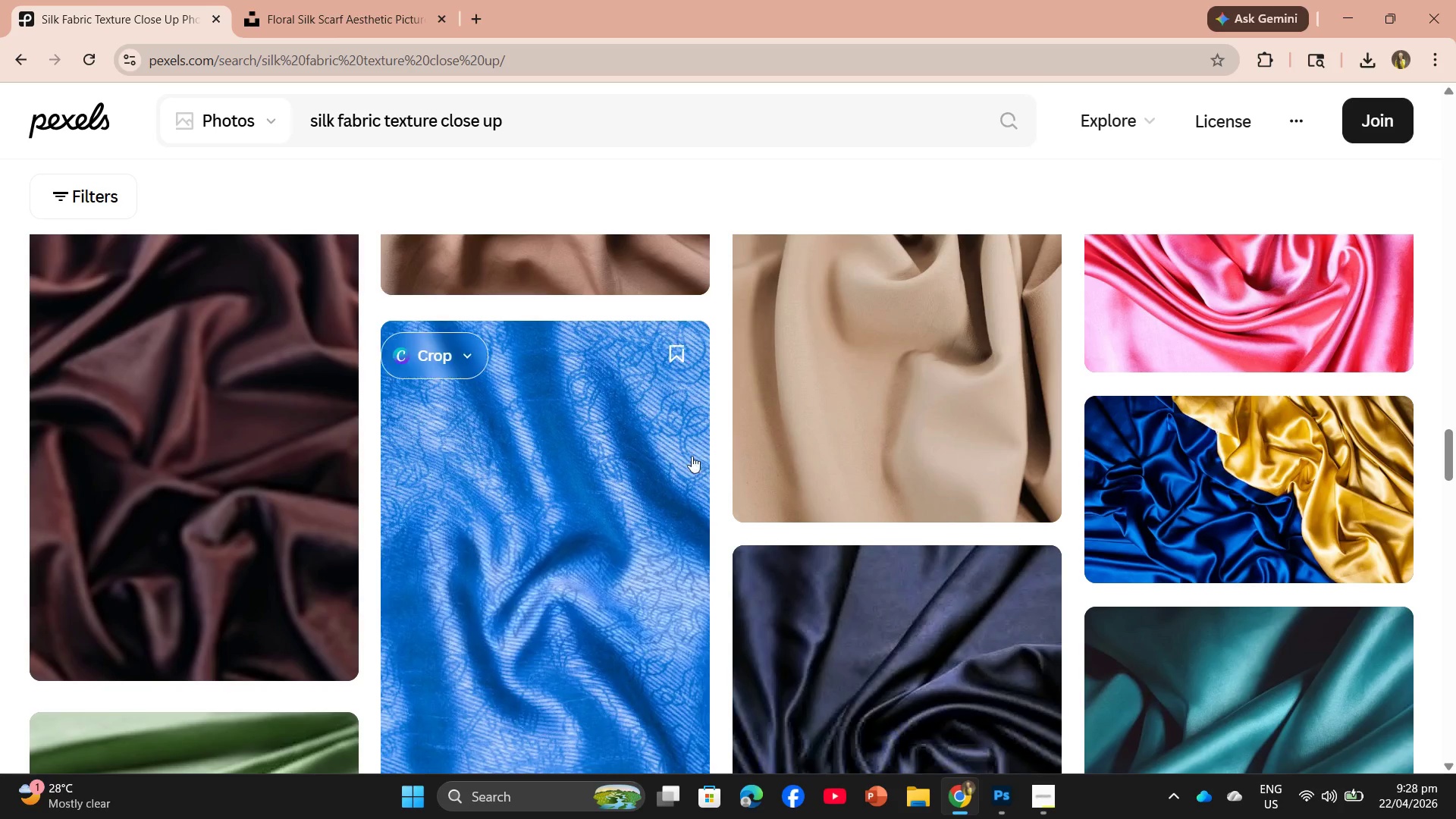 
wait(6.07)
 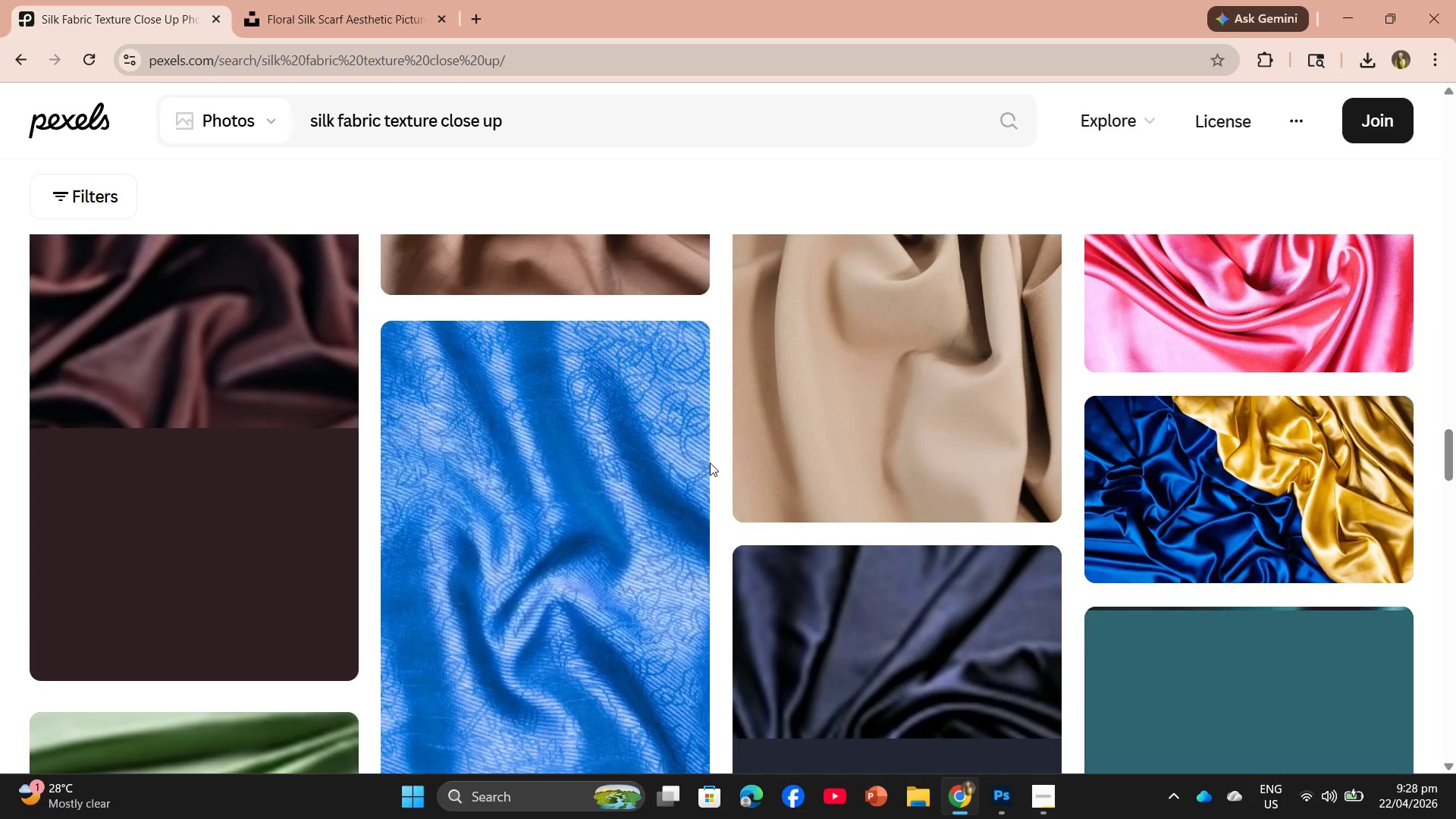 
left_click([312, 8])
 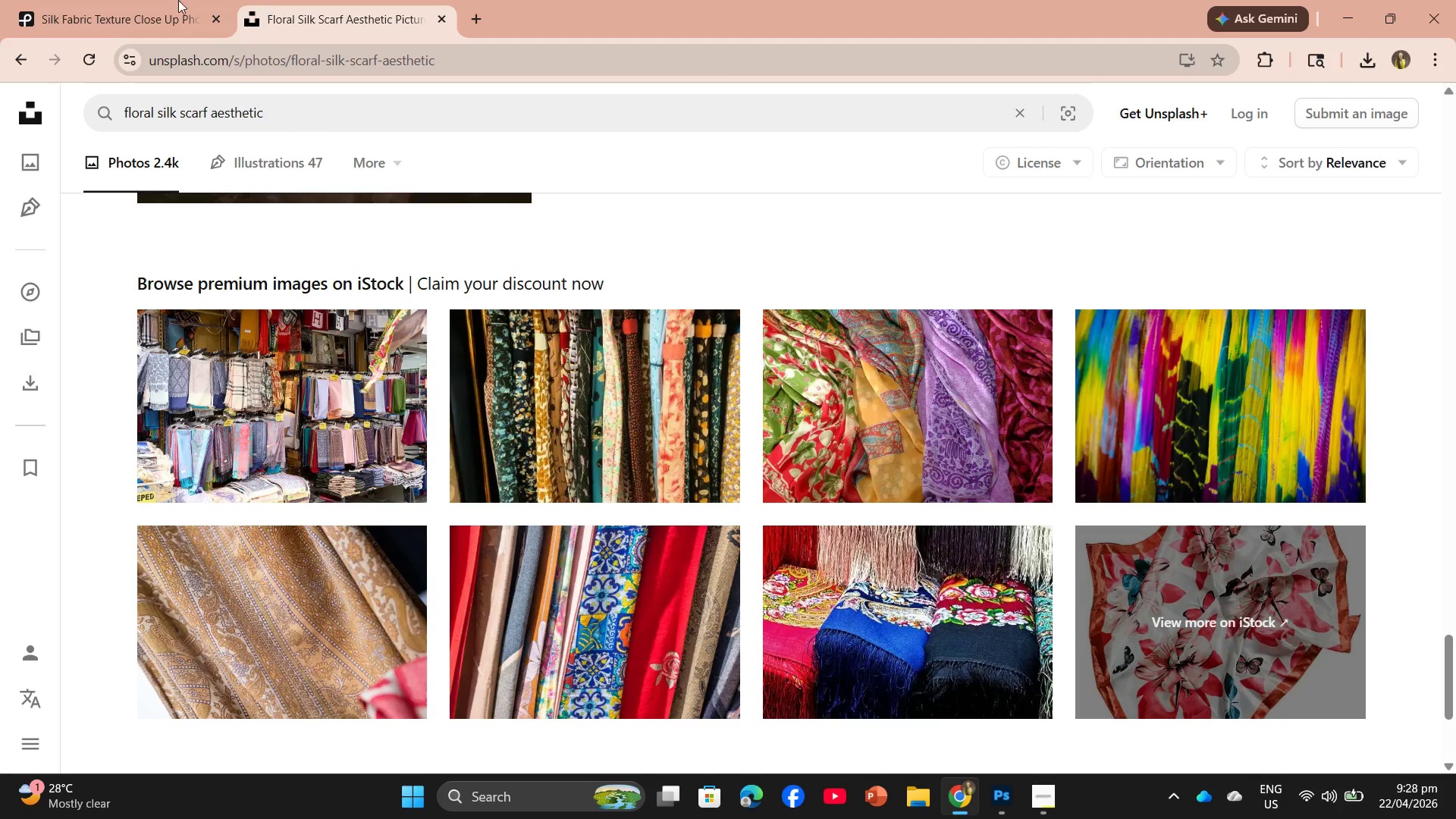 
scroll: coordinate [651, 368], scroll_direction: up, amount: 14.0